 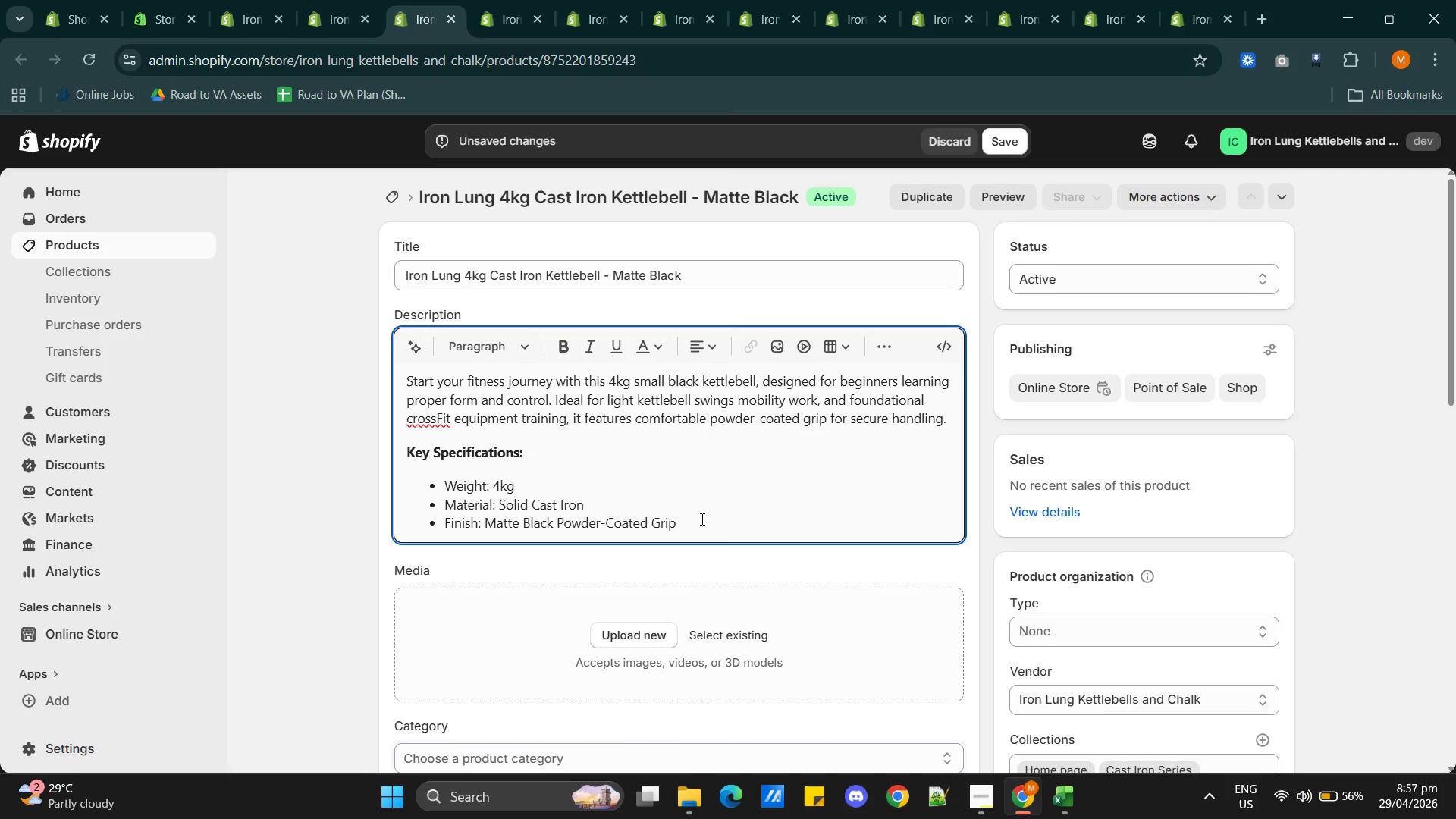 
key(Enter)
 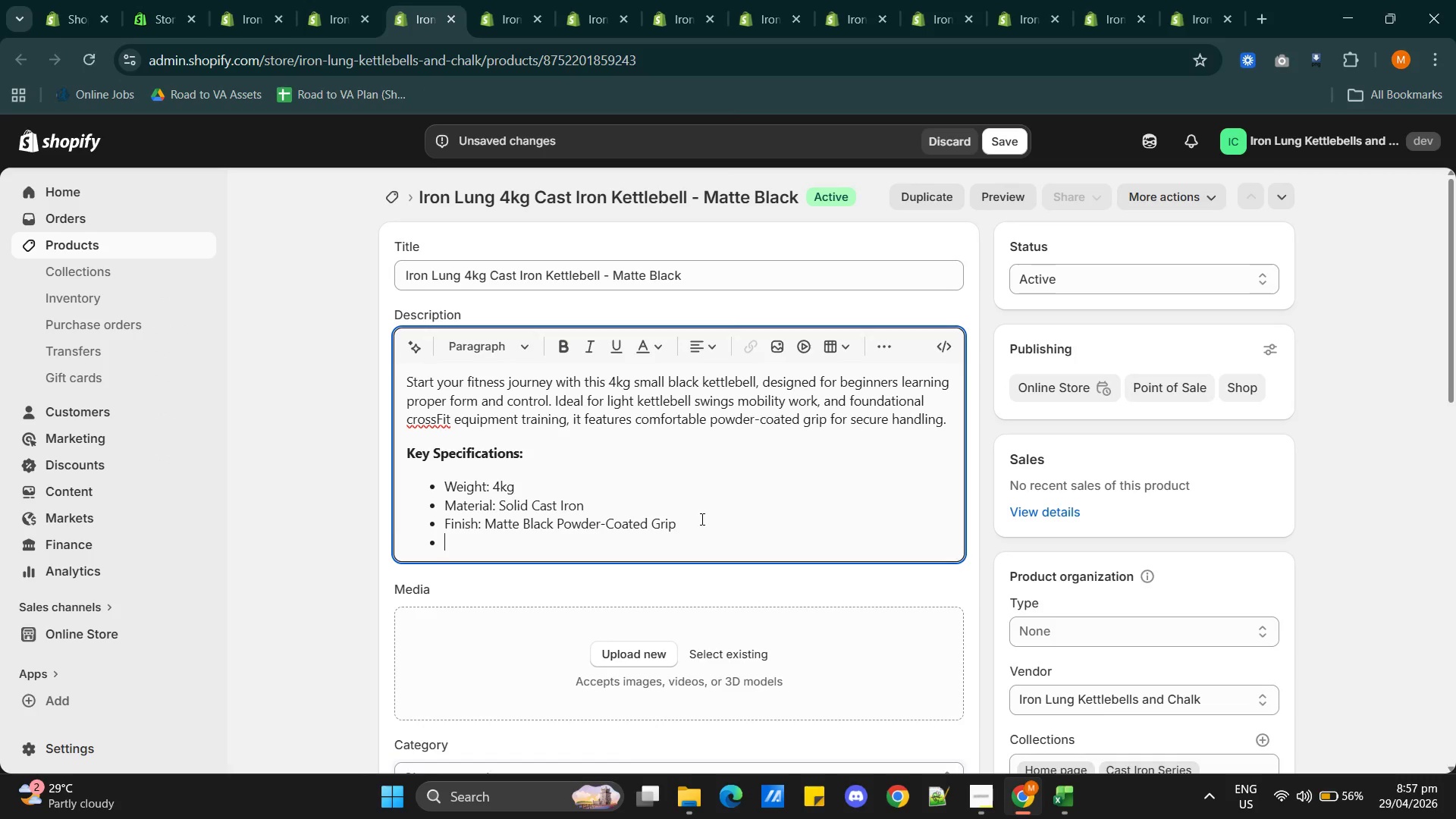 
key(Enter)
 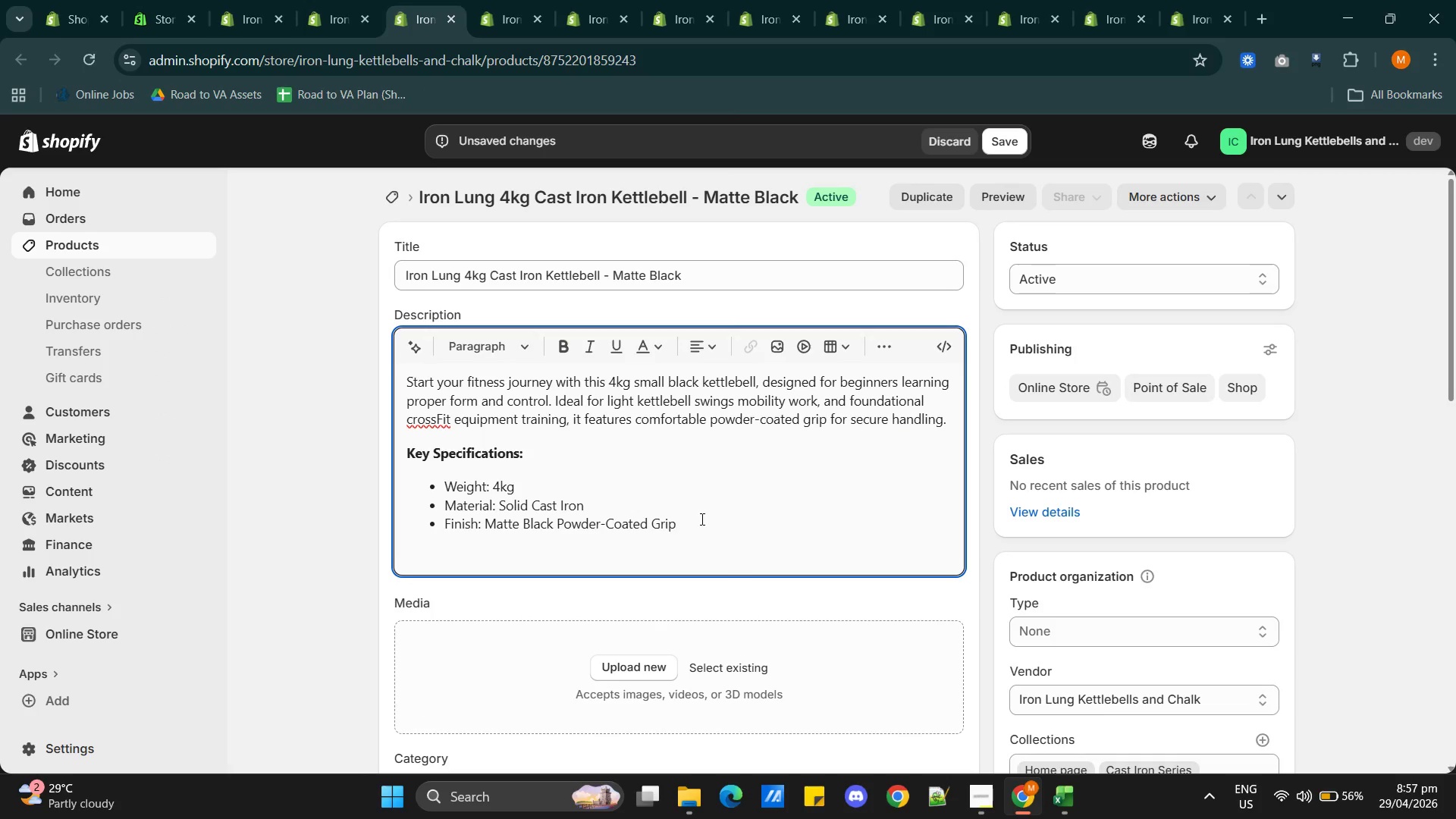 
type(Fitness Benefuts)
key(Backspace)
key(Backspace)
key(Backspace)
type(its)
 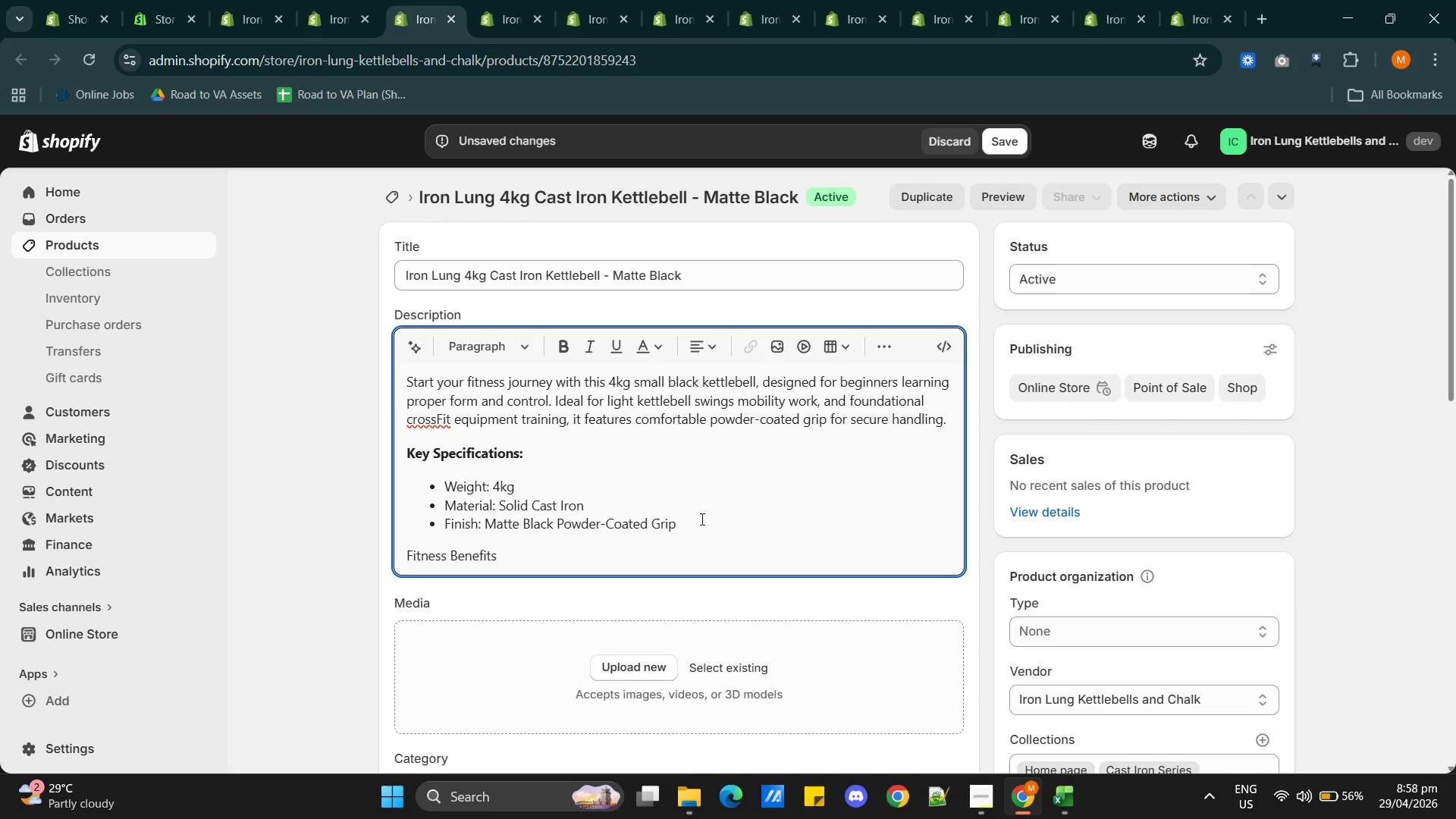 
key(Shift+ShiftRight)
 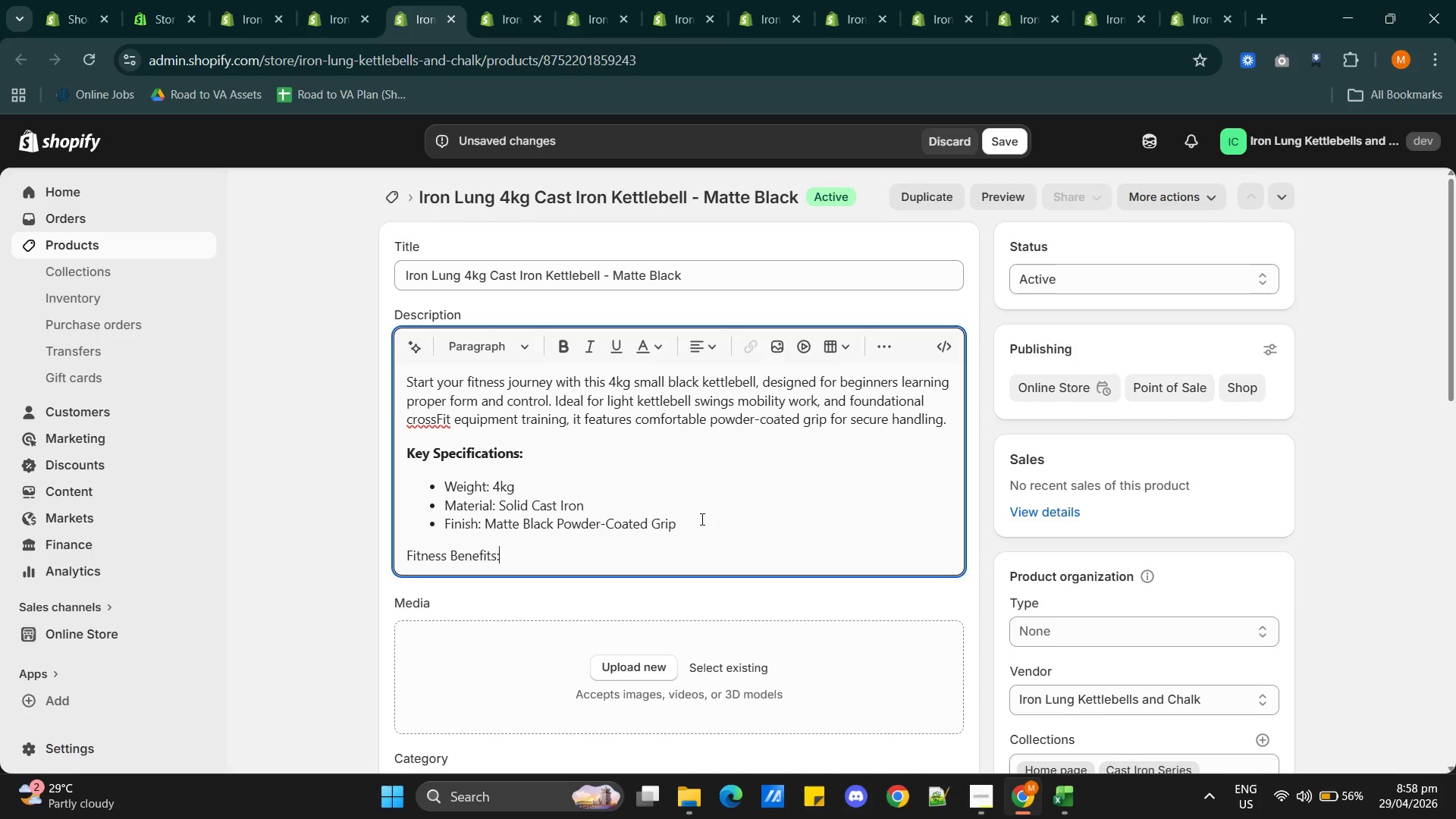 
key(Shift+Semicolon)
 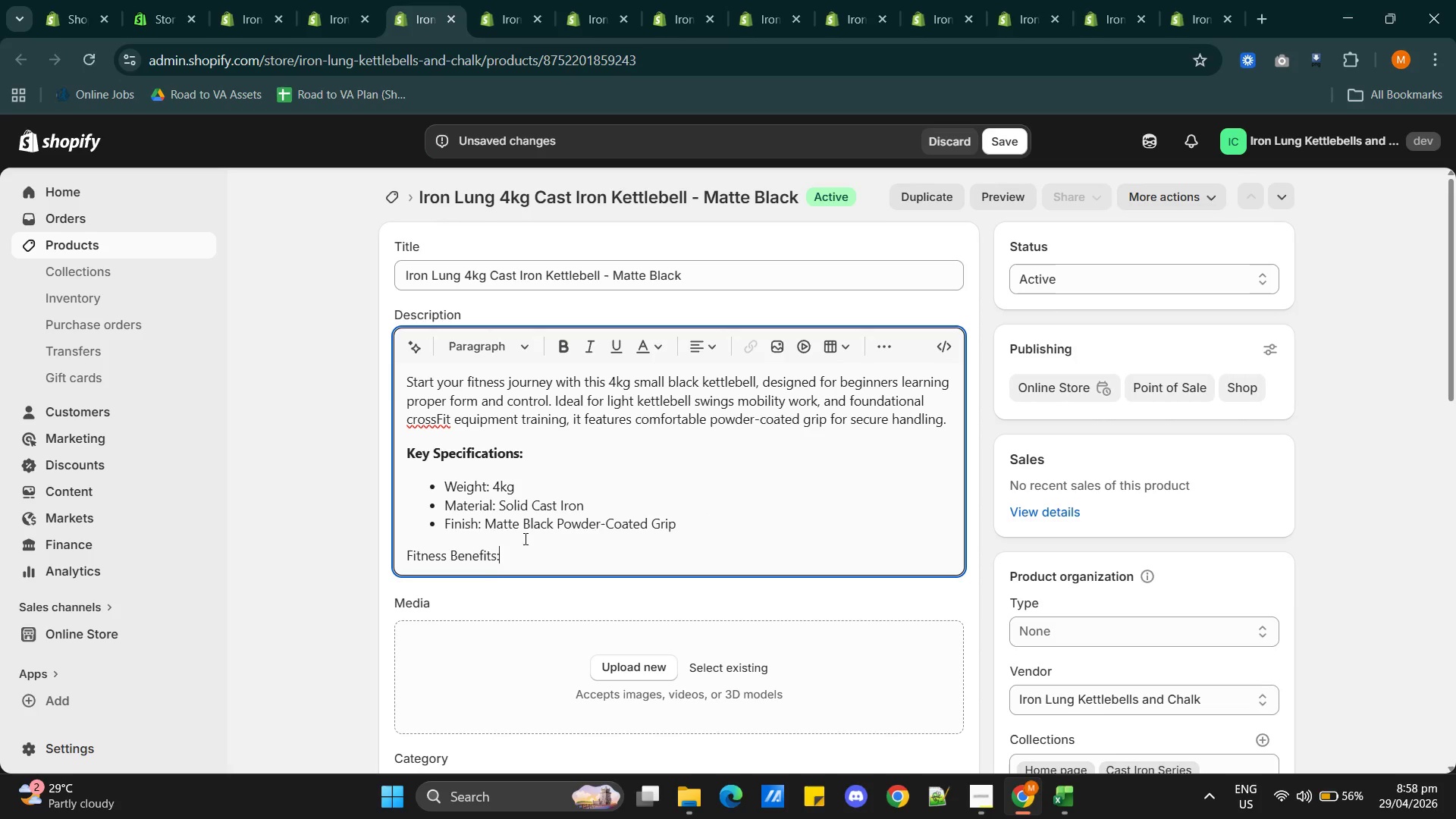 
double_click([476, 561])
 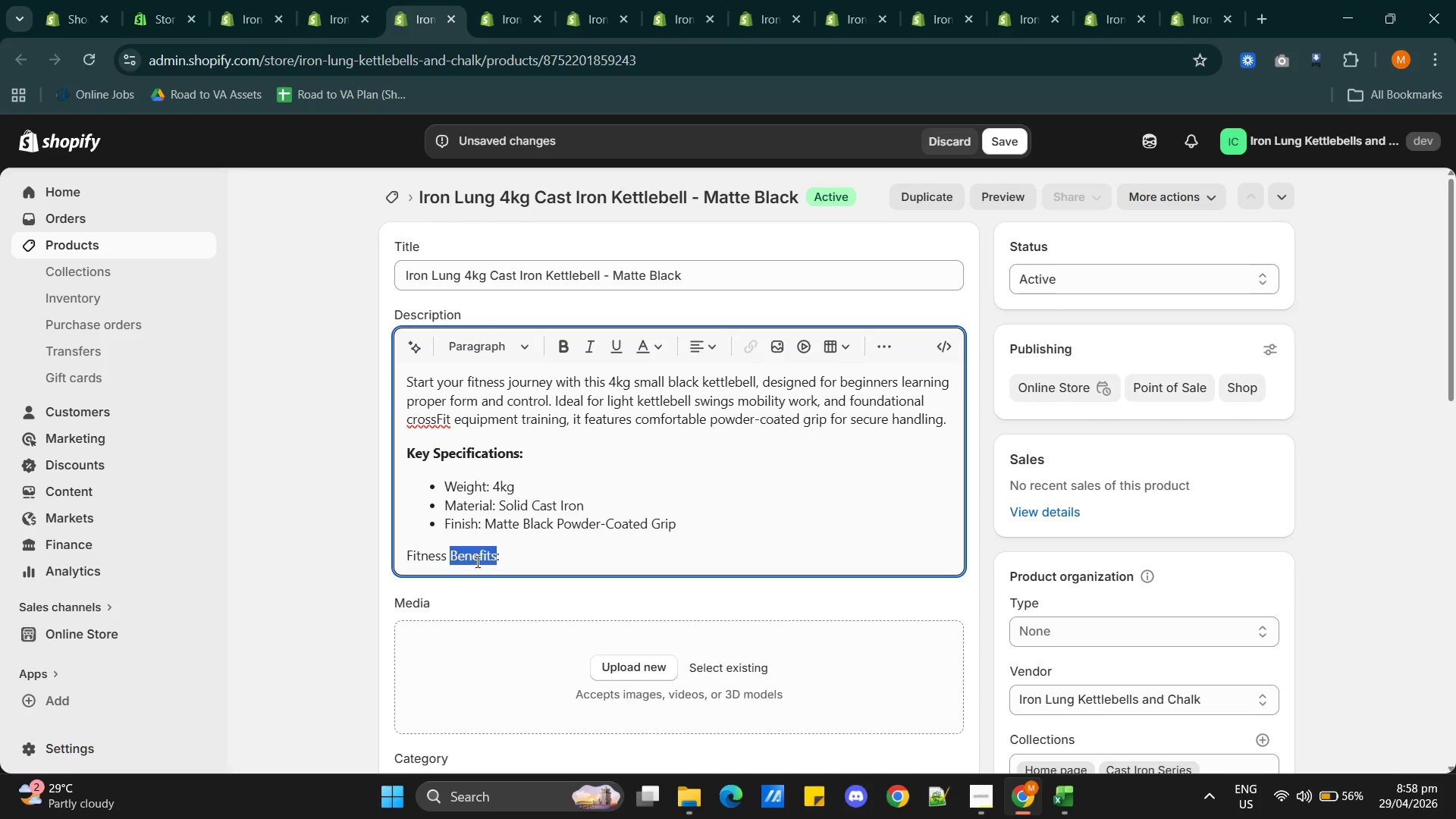 
triple_click([476, 561])
 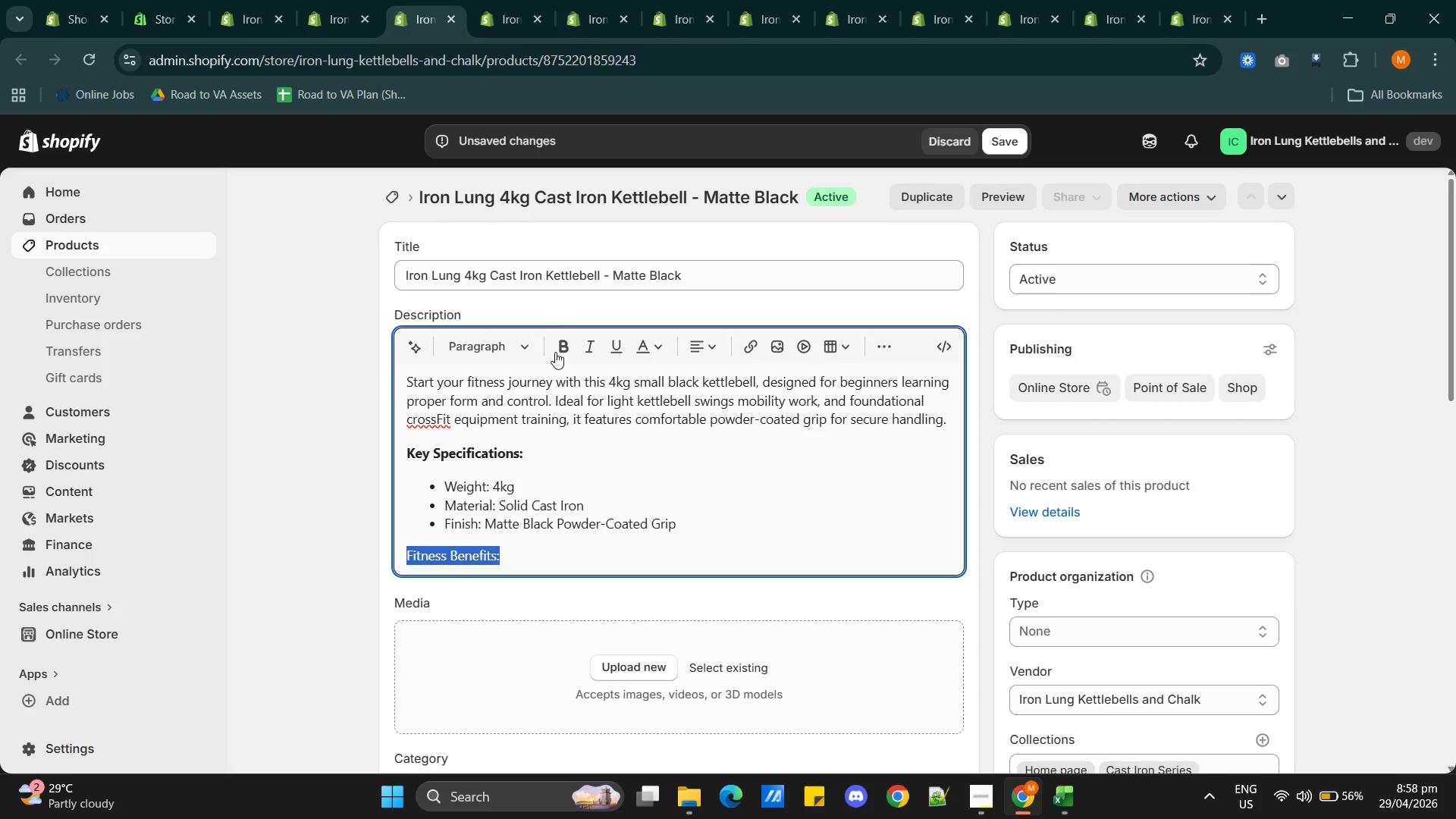 
left_click([555, 347])
 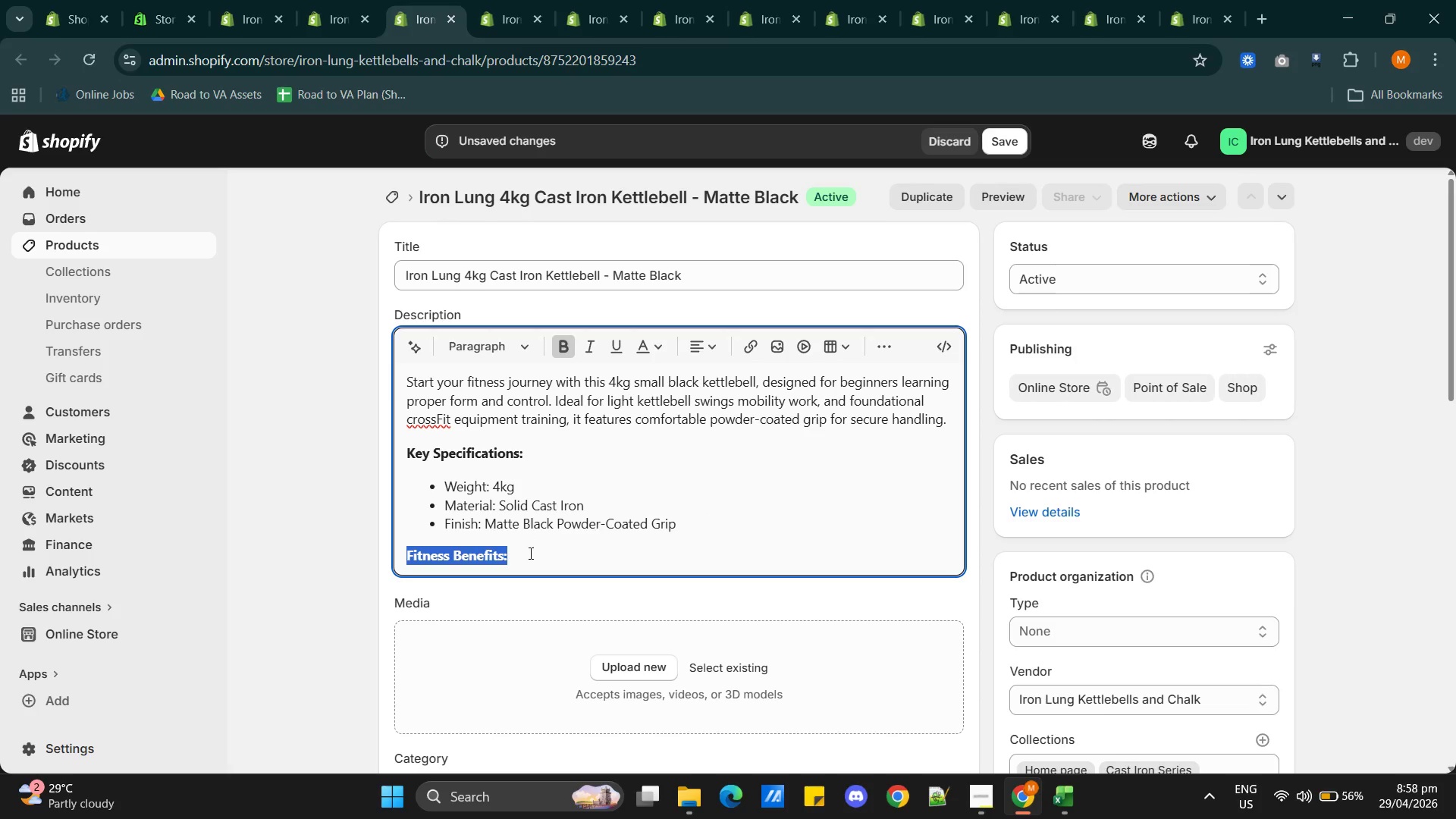 
left_click([529, 553])
 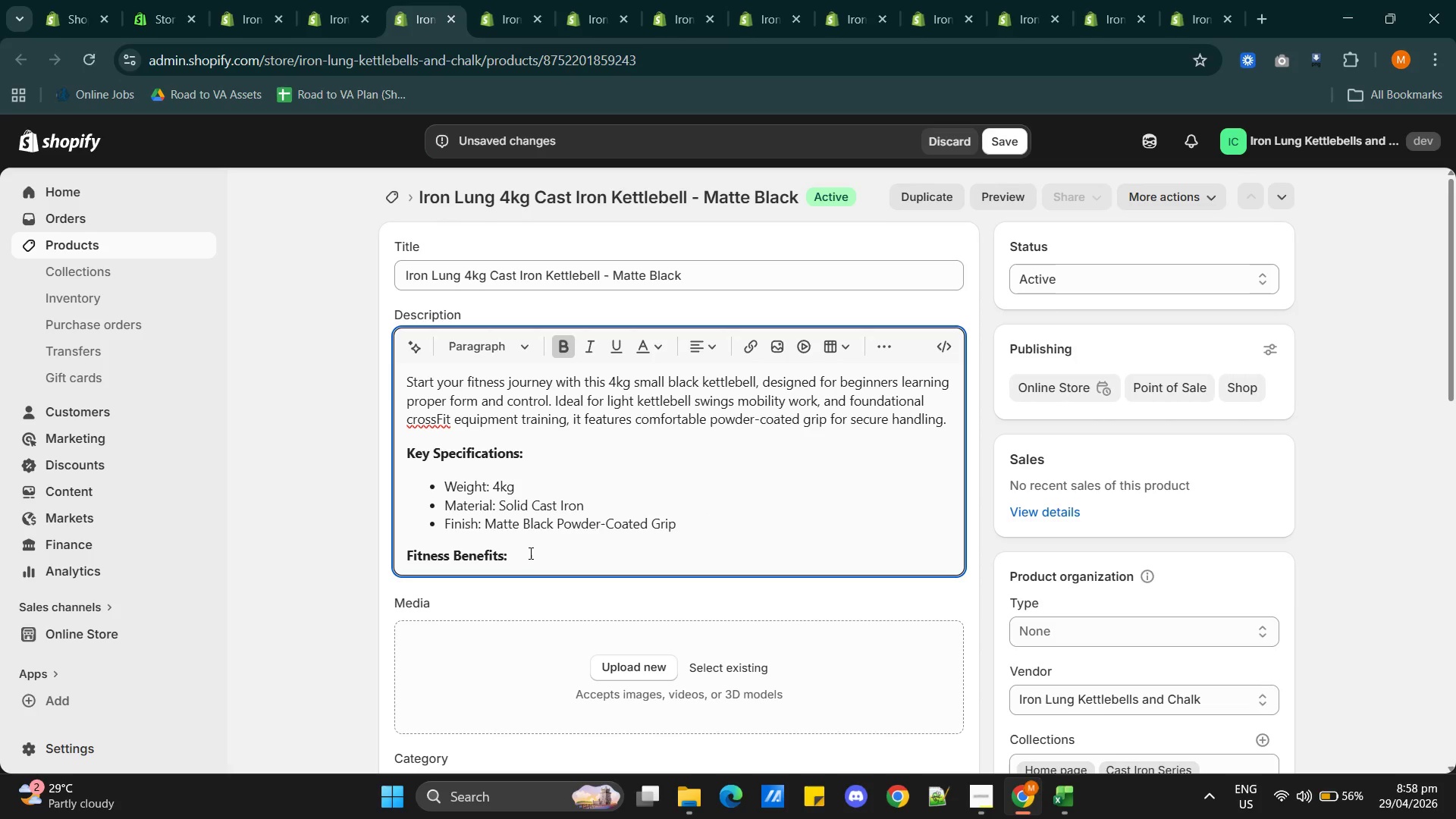 
key(Enter)
 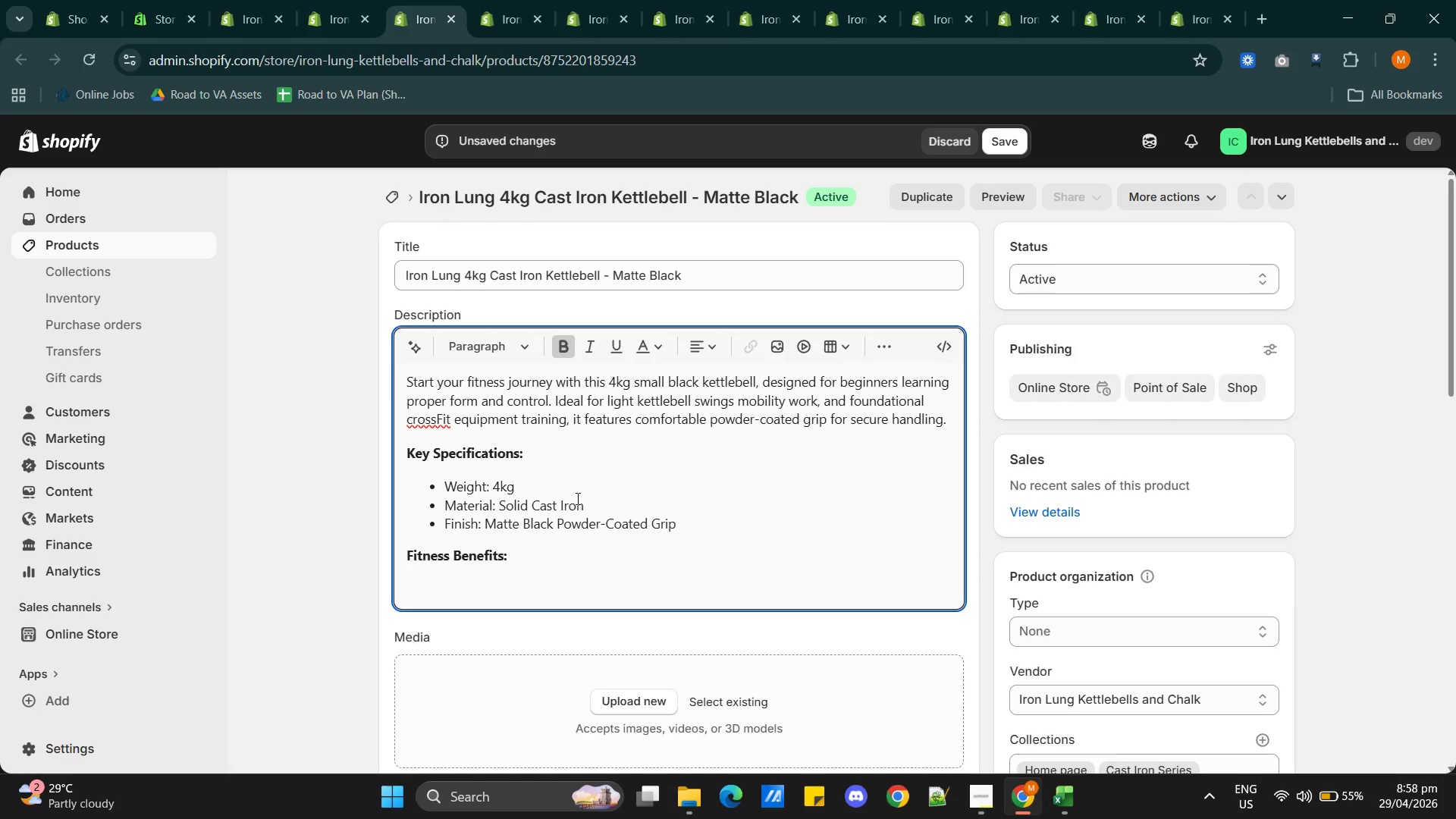 
wait(7.03)
 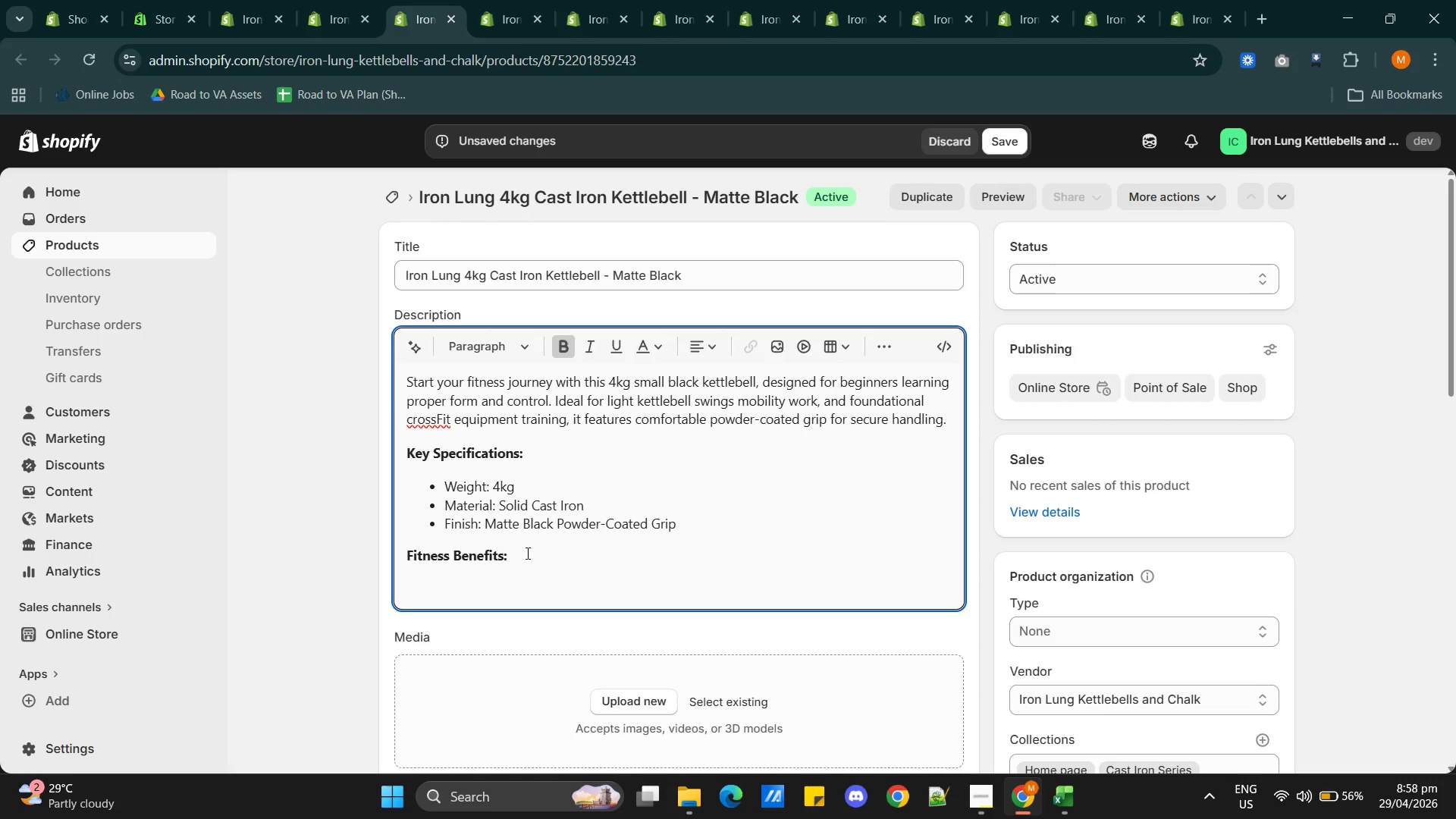 
left_click([881, 338])
 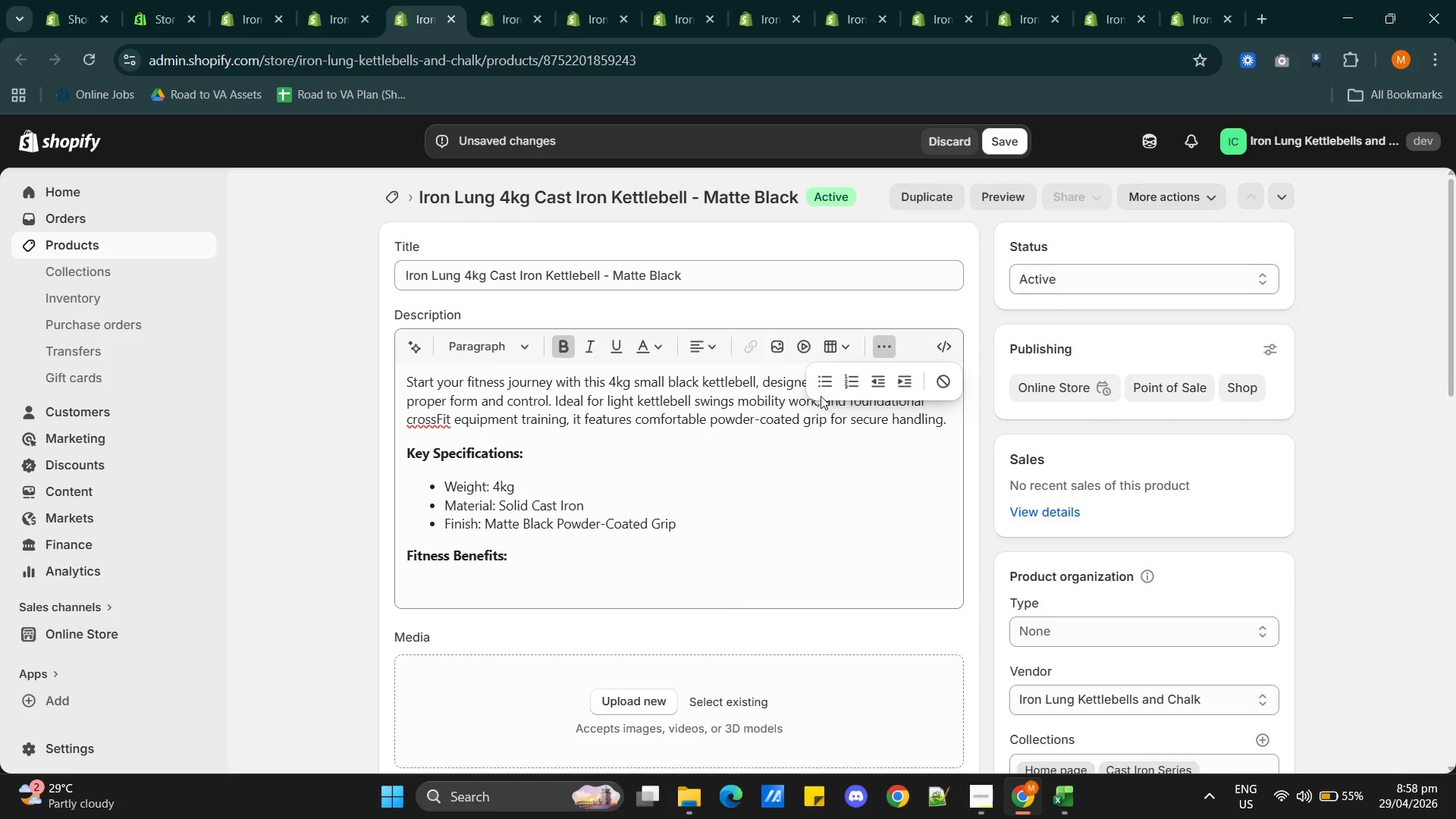 
left_click([817, 388])
 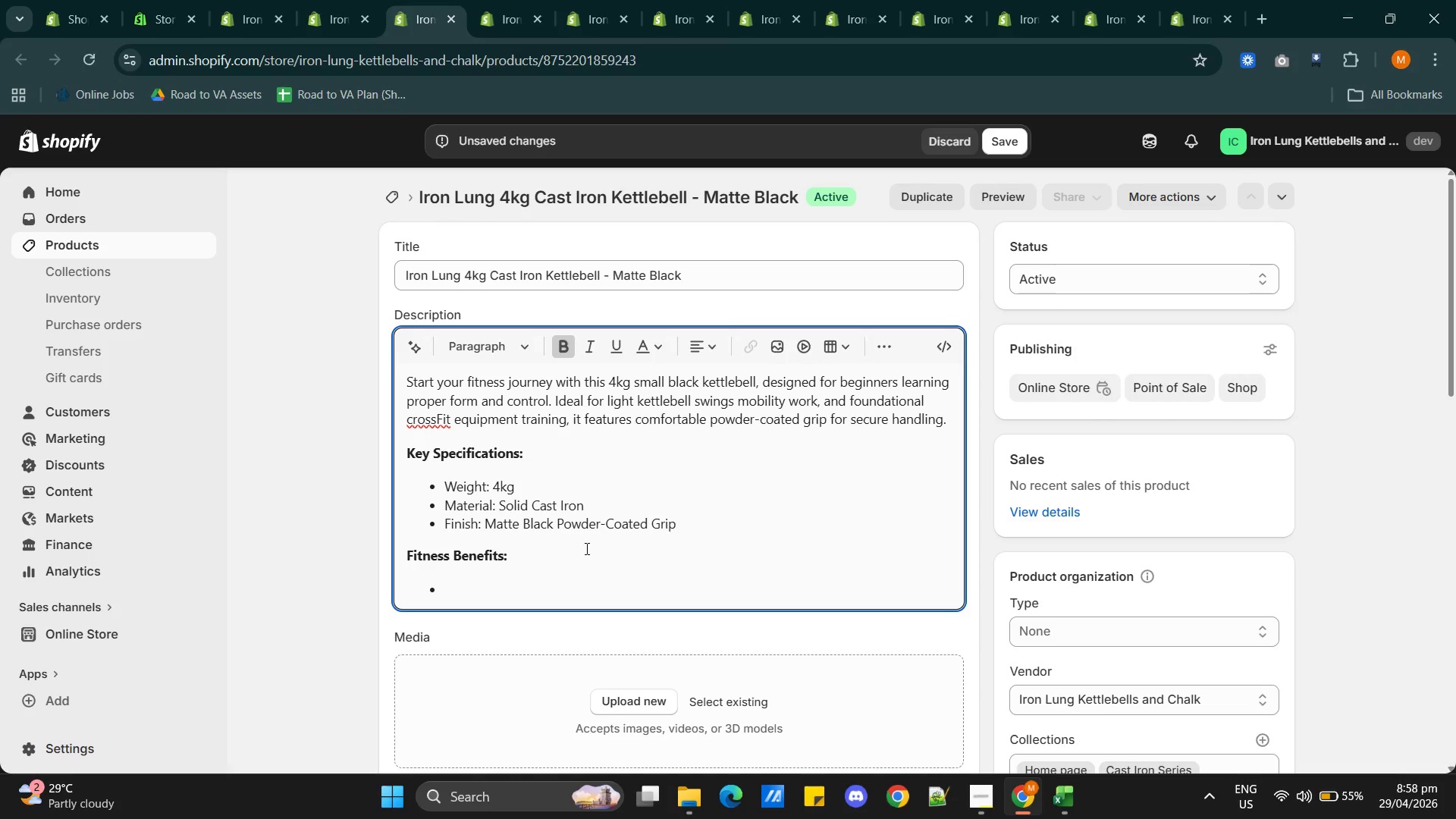 
type(Im)
 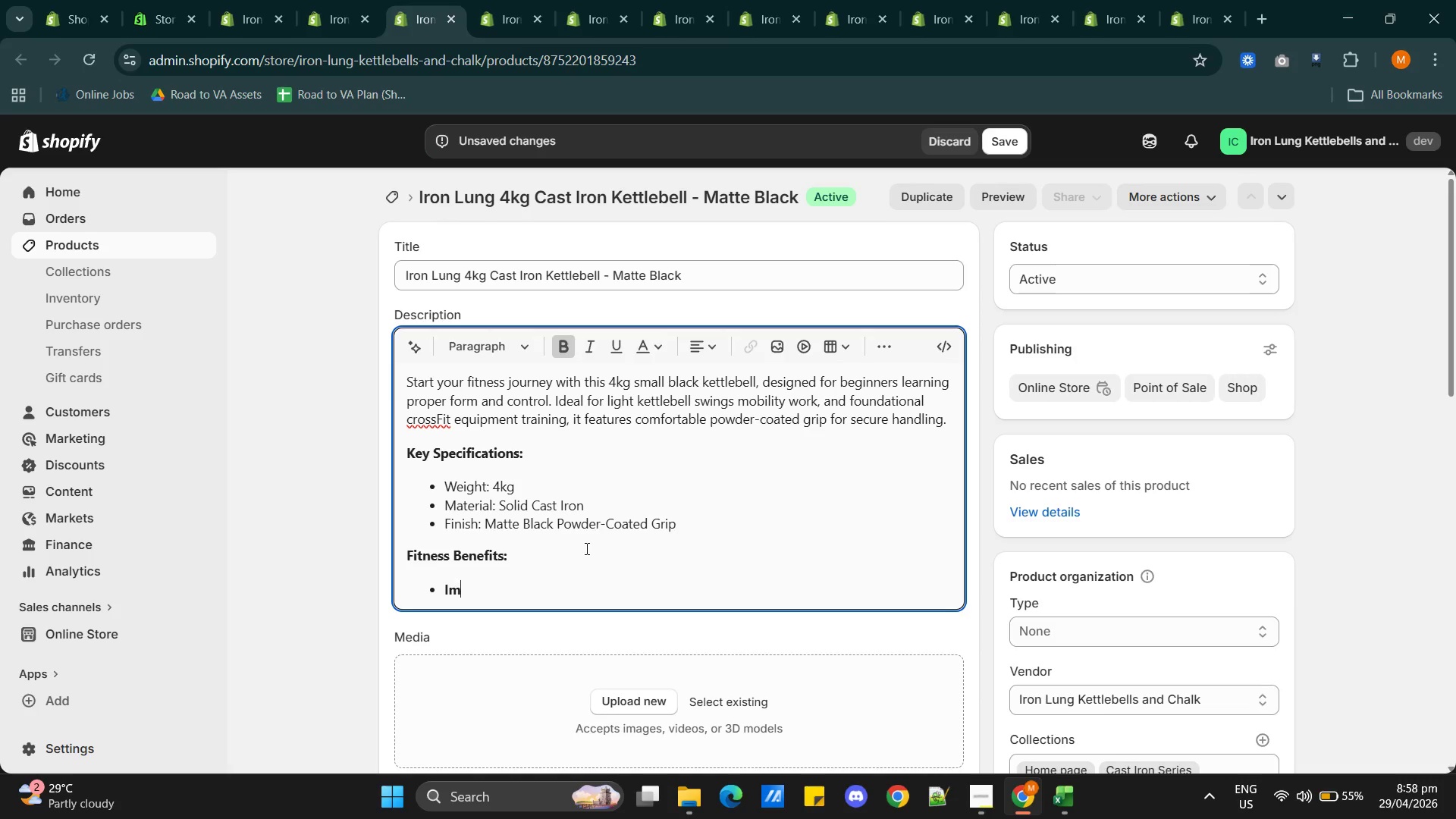 
key(Backspace)
 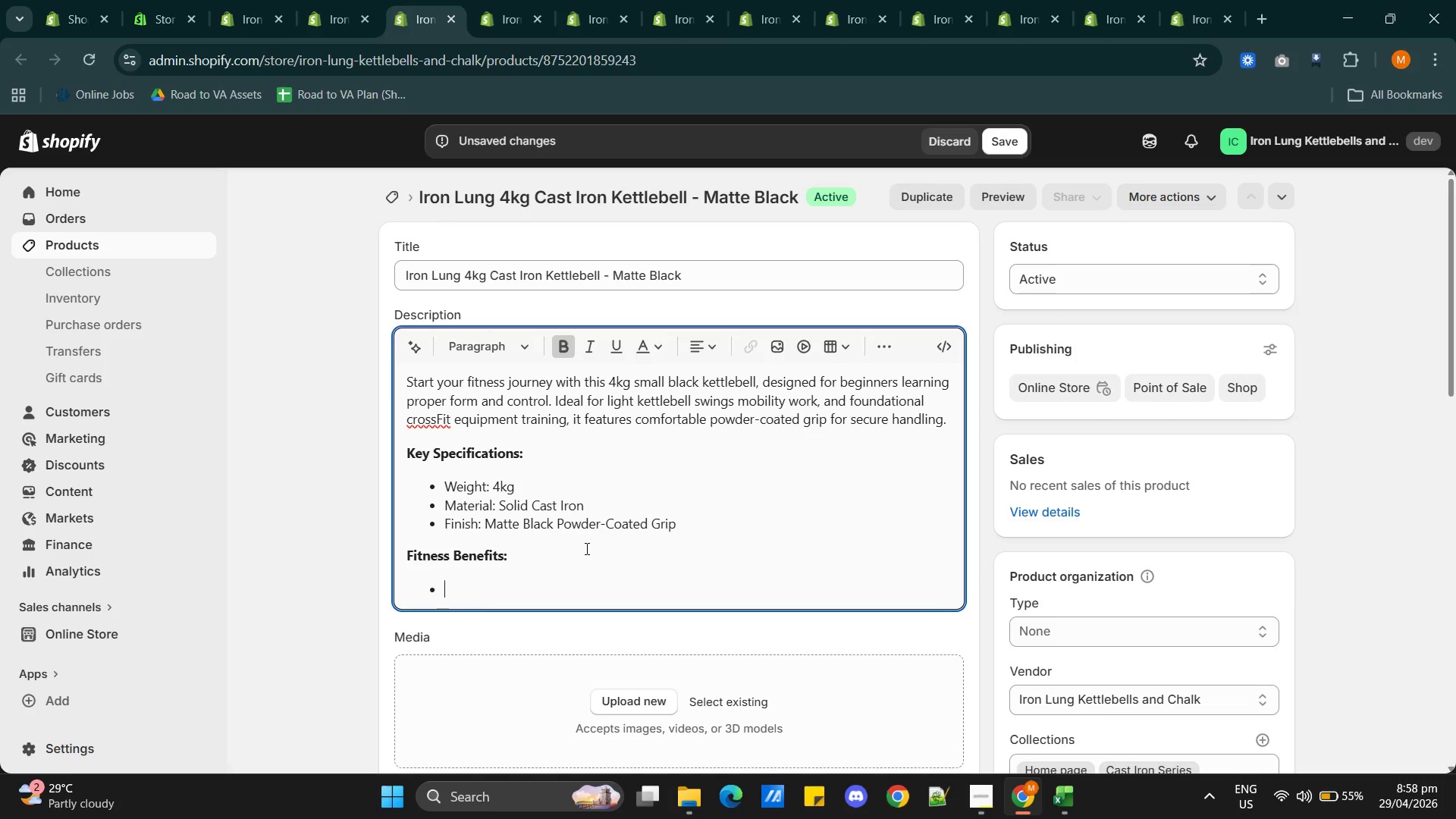 
key(Backspace)
 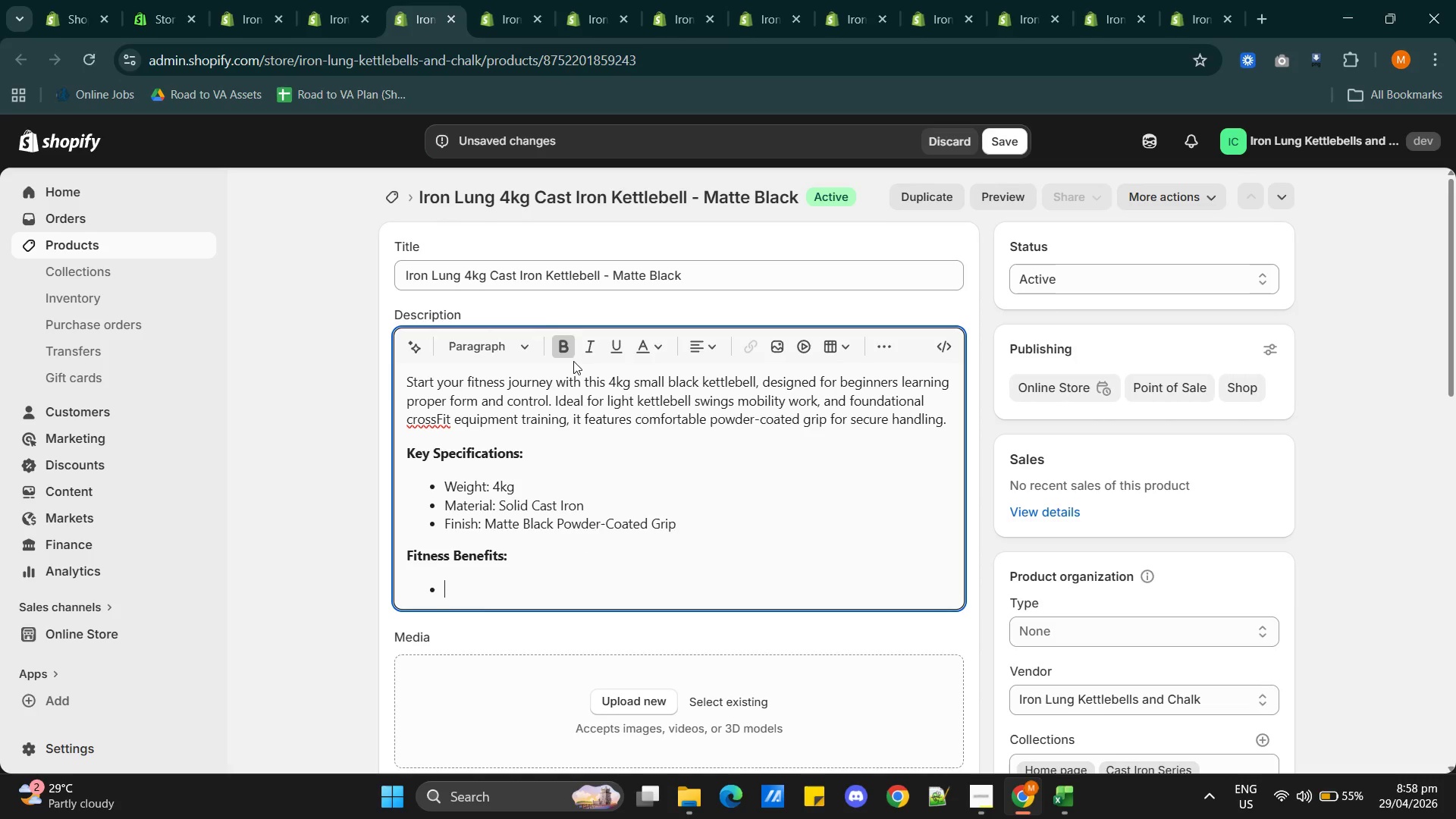 
left_click([566, 350])
 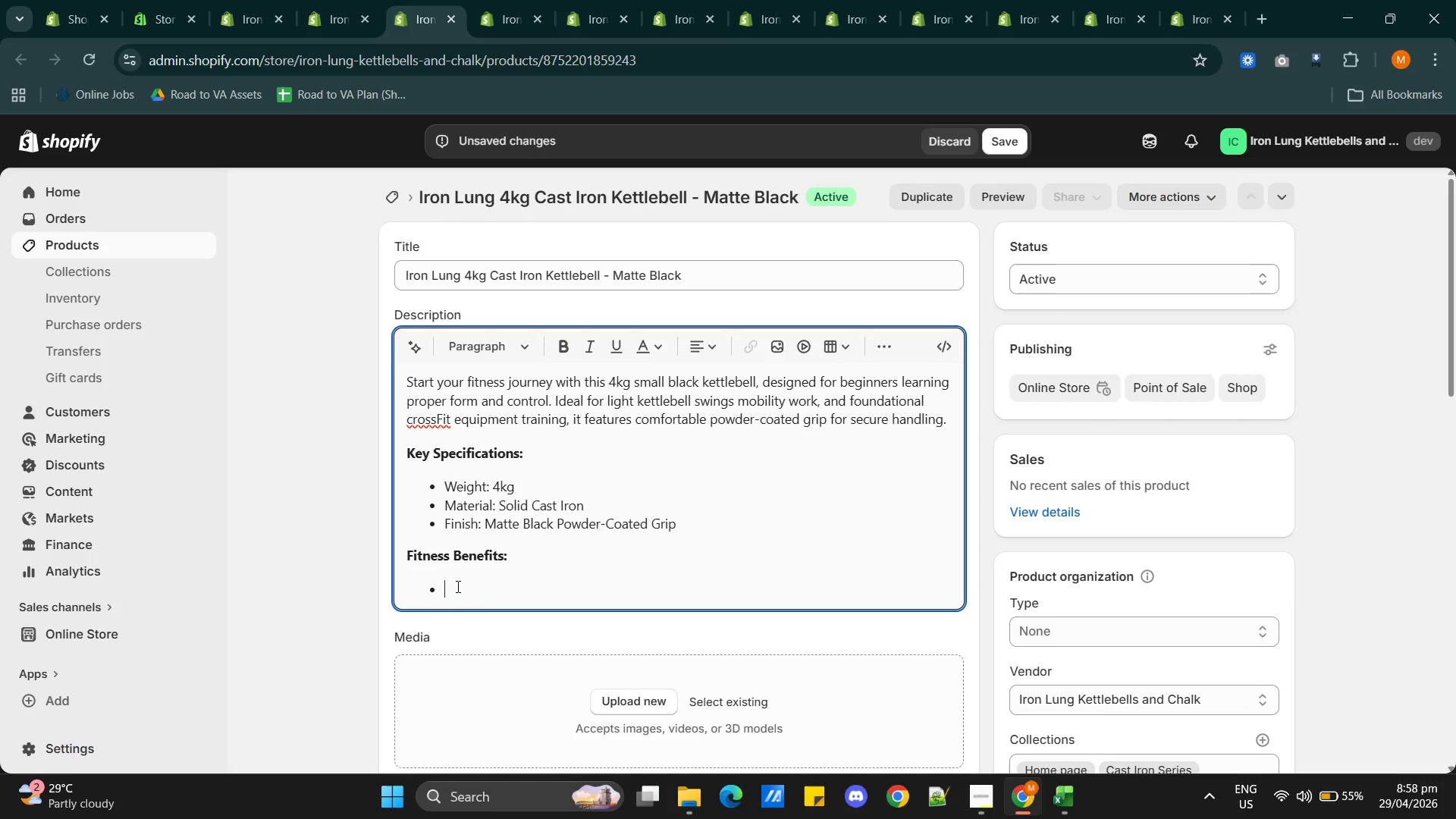 
type(Improves Coordinationa)
key(Backspace)
type( and Balance )
 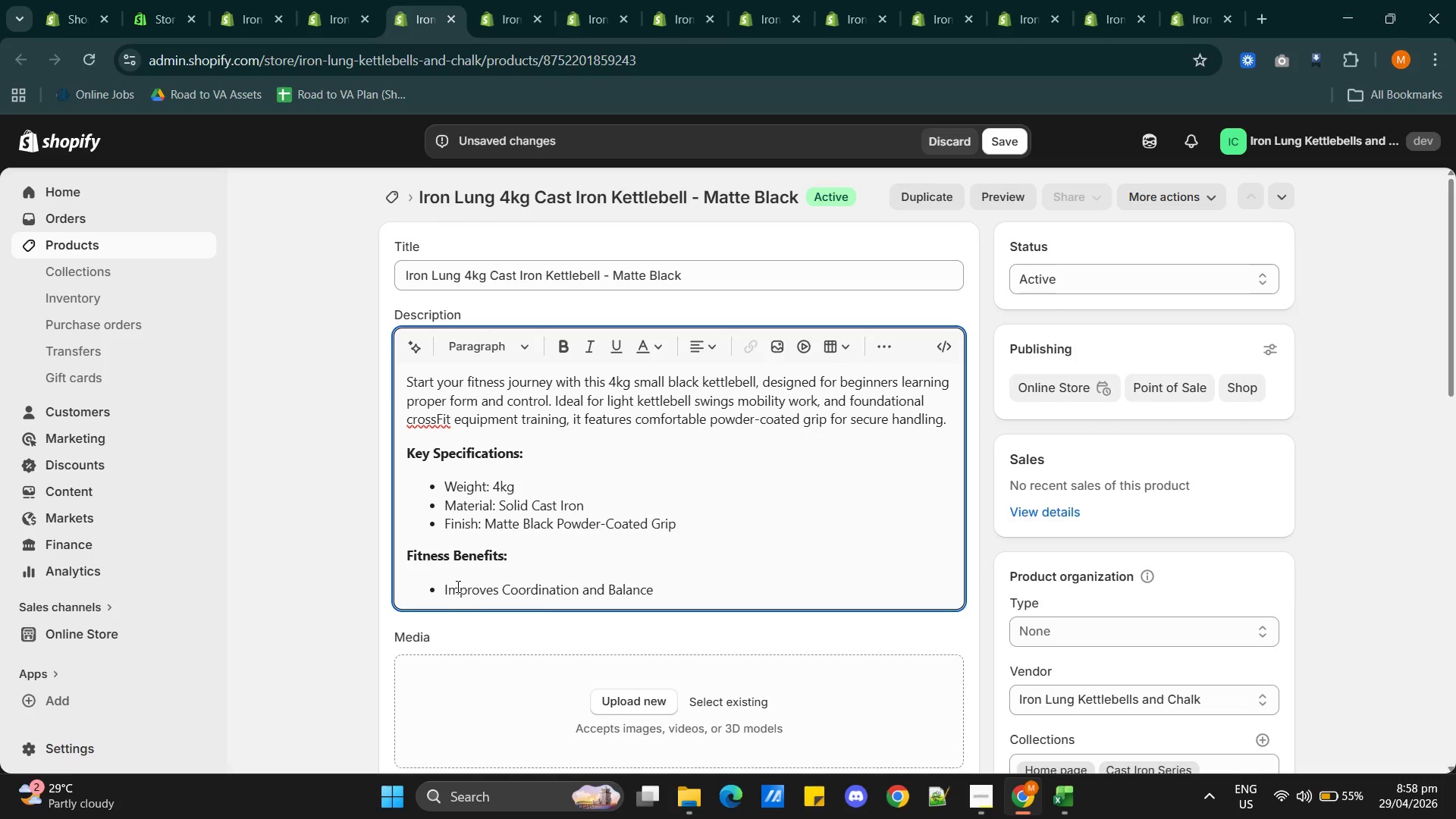 
hold_key(key=Backspace, duration=1.2)
 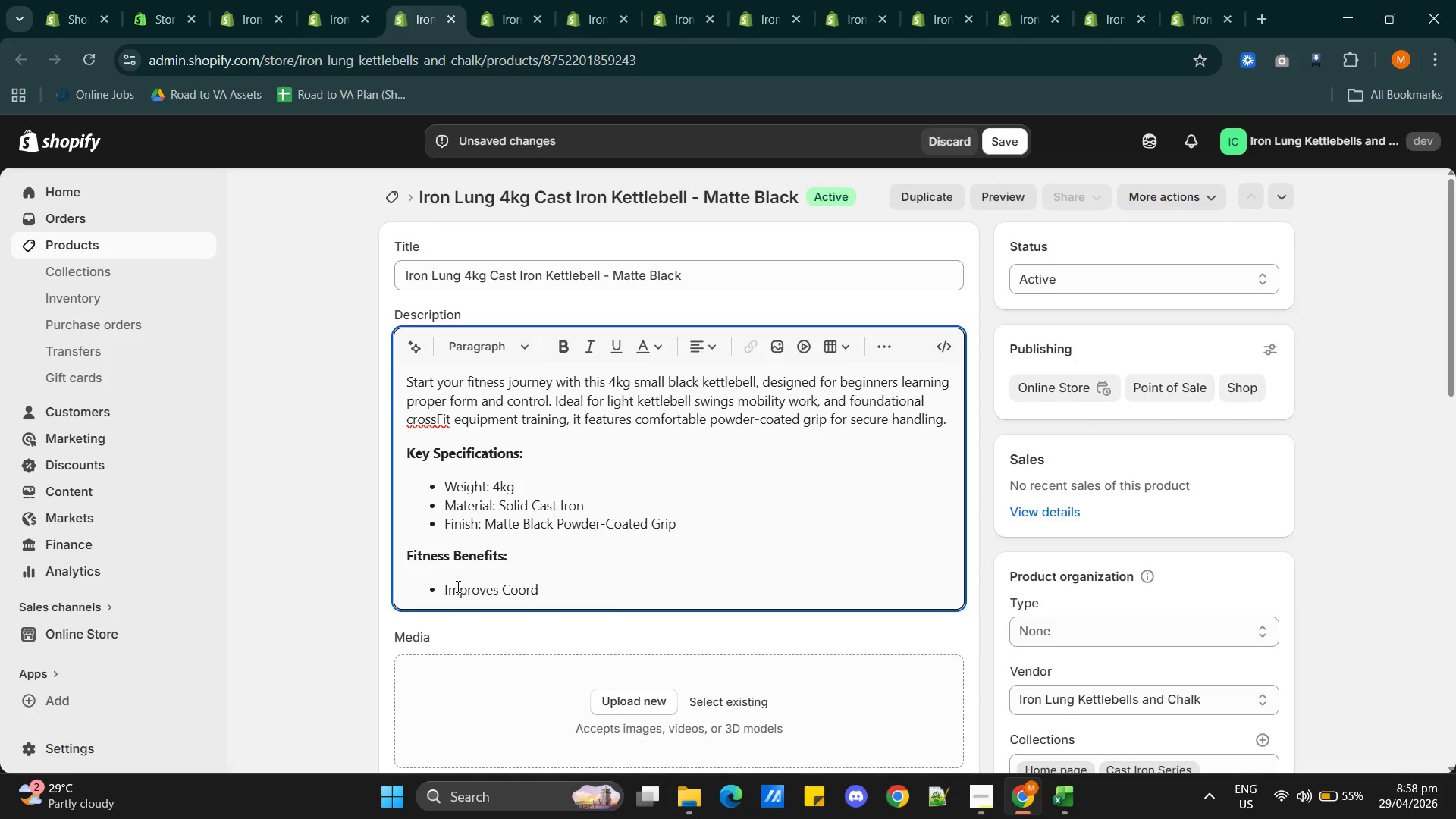 
key(Backspace)
key(Backspace)
key(Backspace)
key(Backspace)
key(Backspace)
key(Backspace)
type(coordination and balance)
 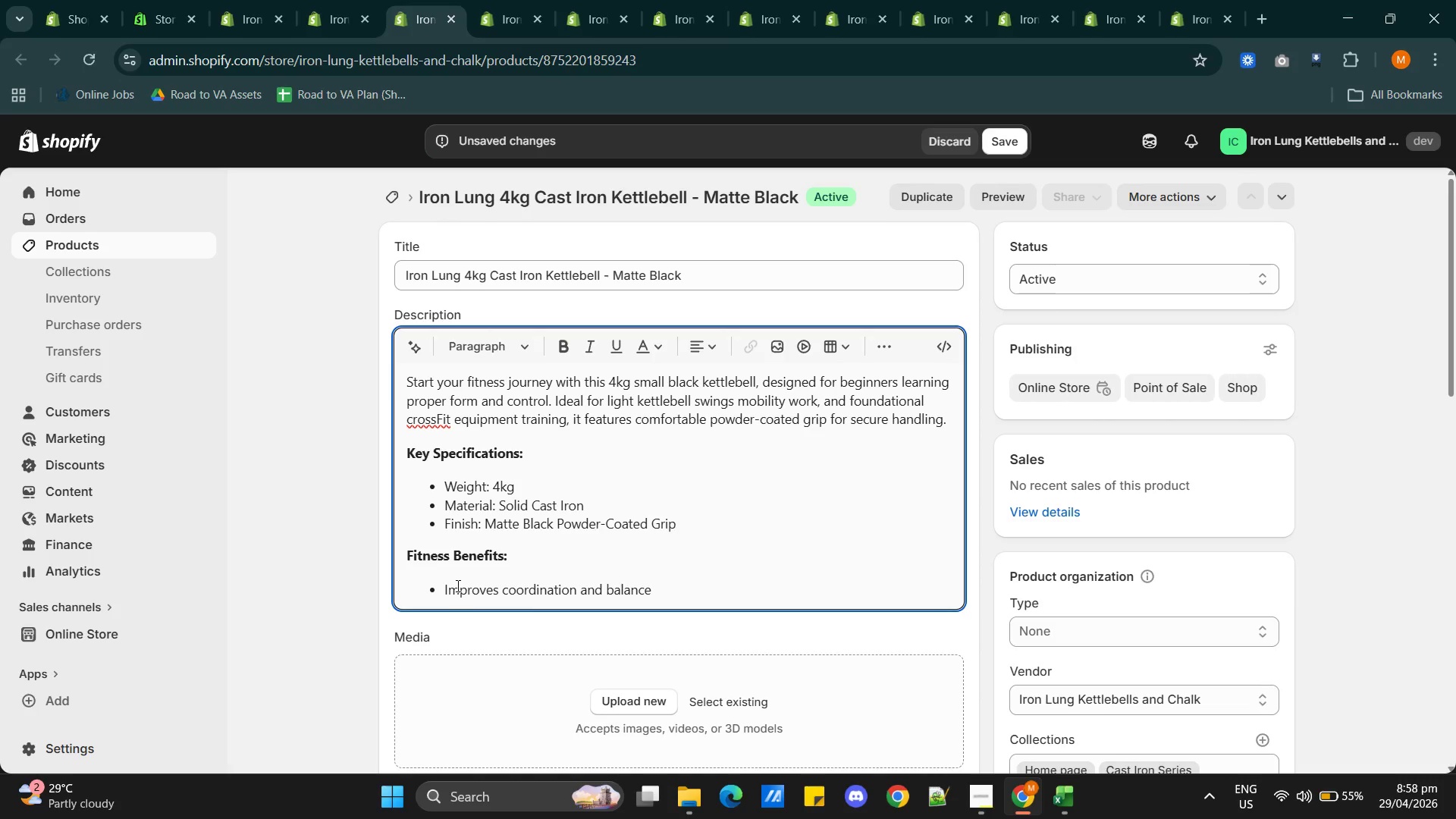 
key(Enter)
 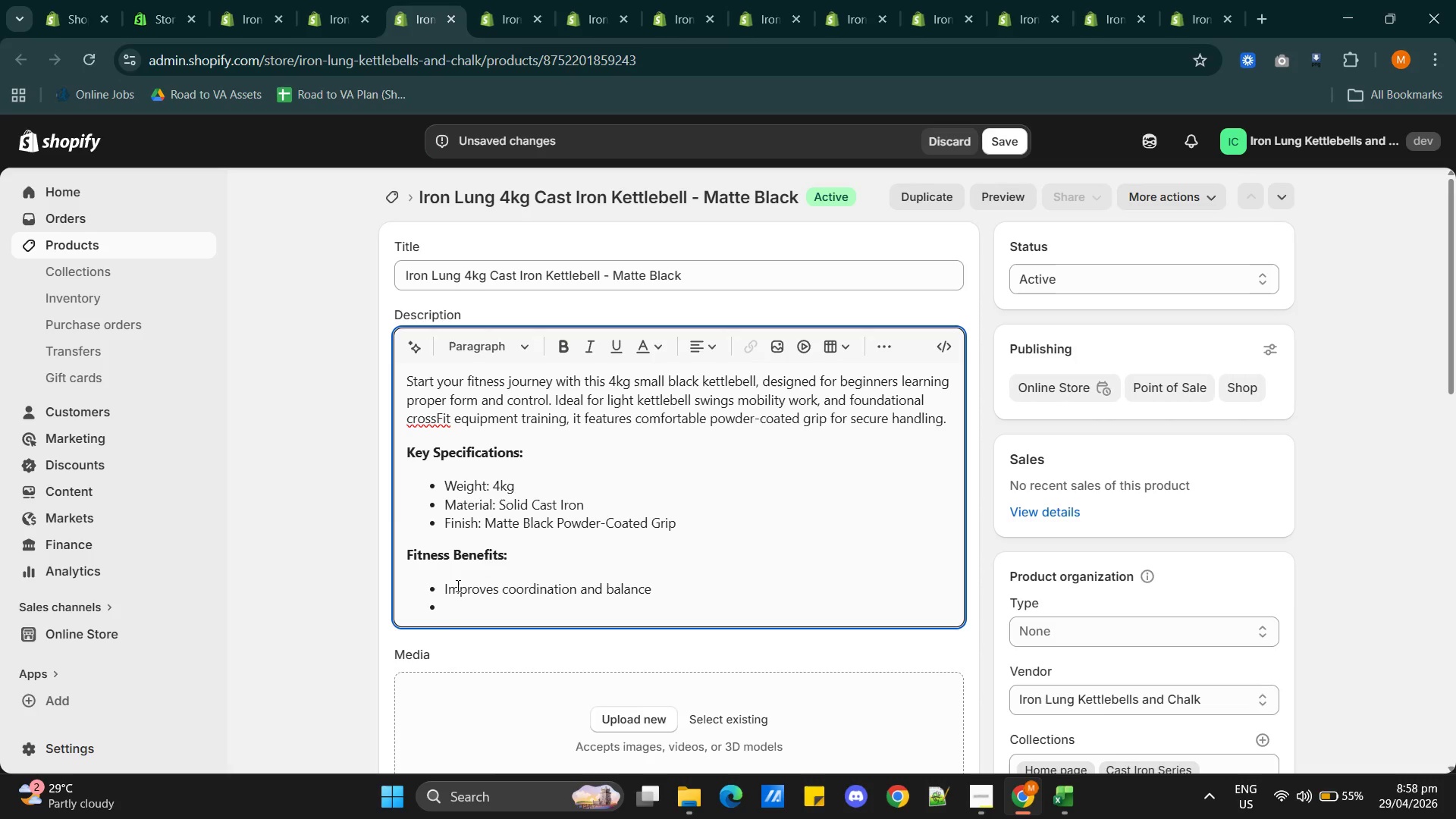 
type(Pere)
key(Backspace)
type(fect fr)
key(Backspace)
type(or beginner kettlebell swings)
 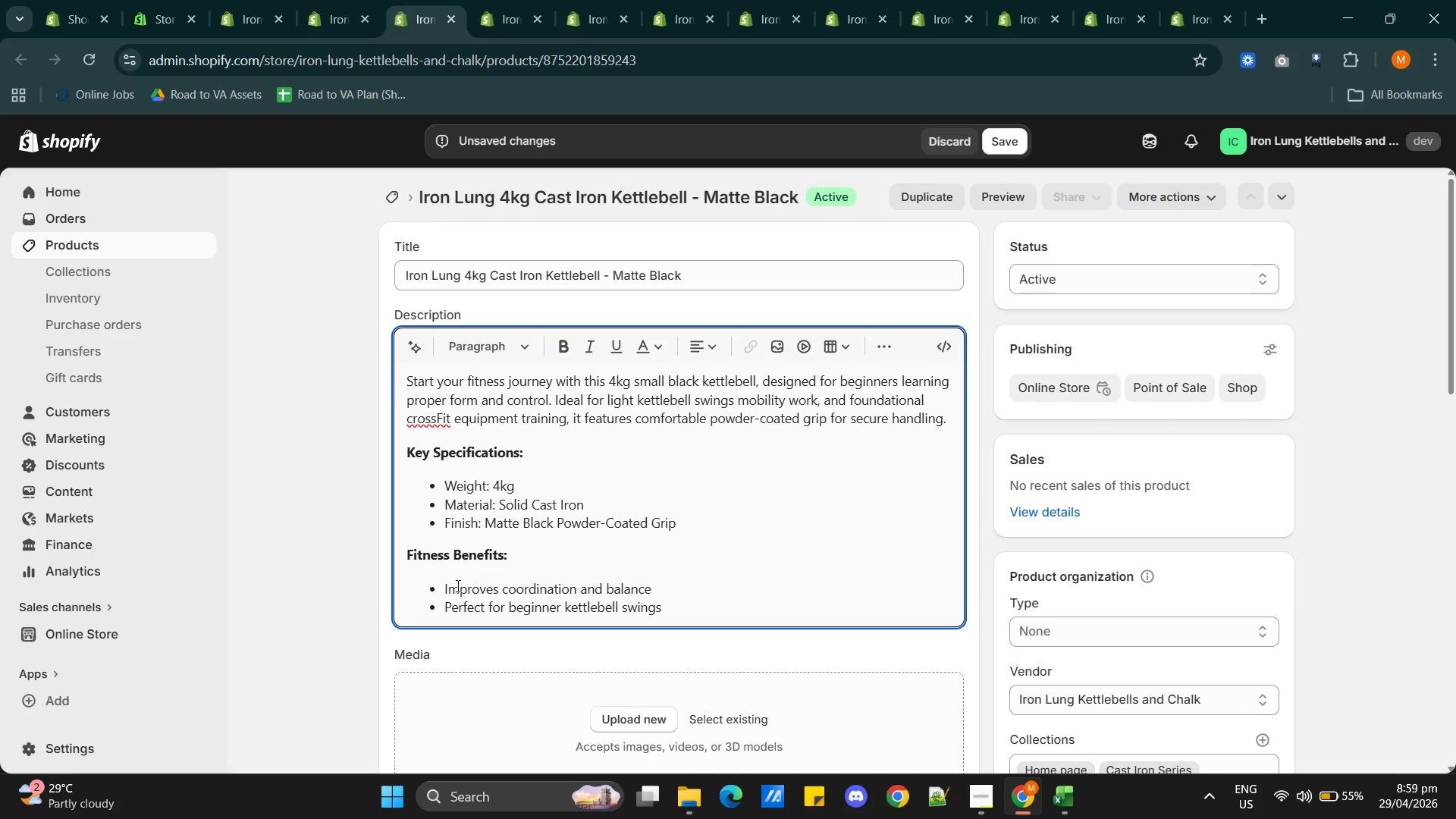 
key(Enter)
 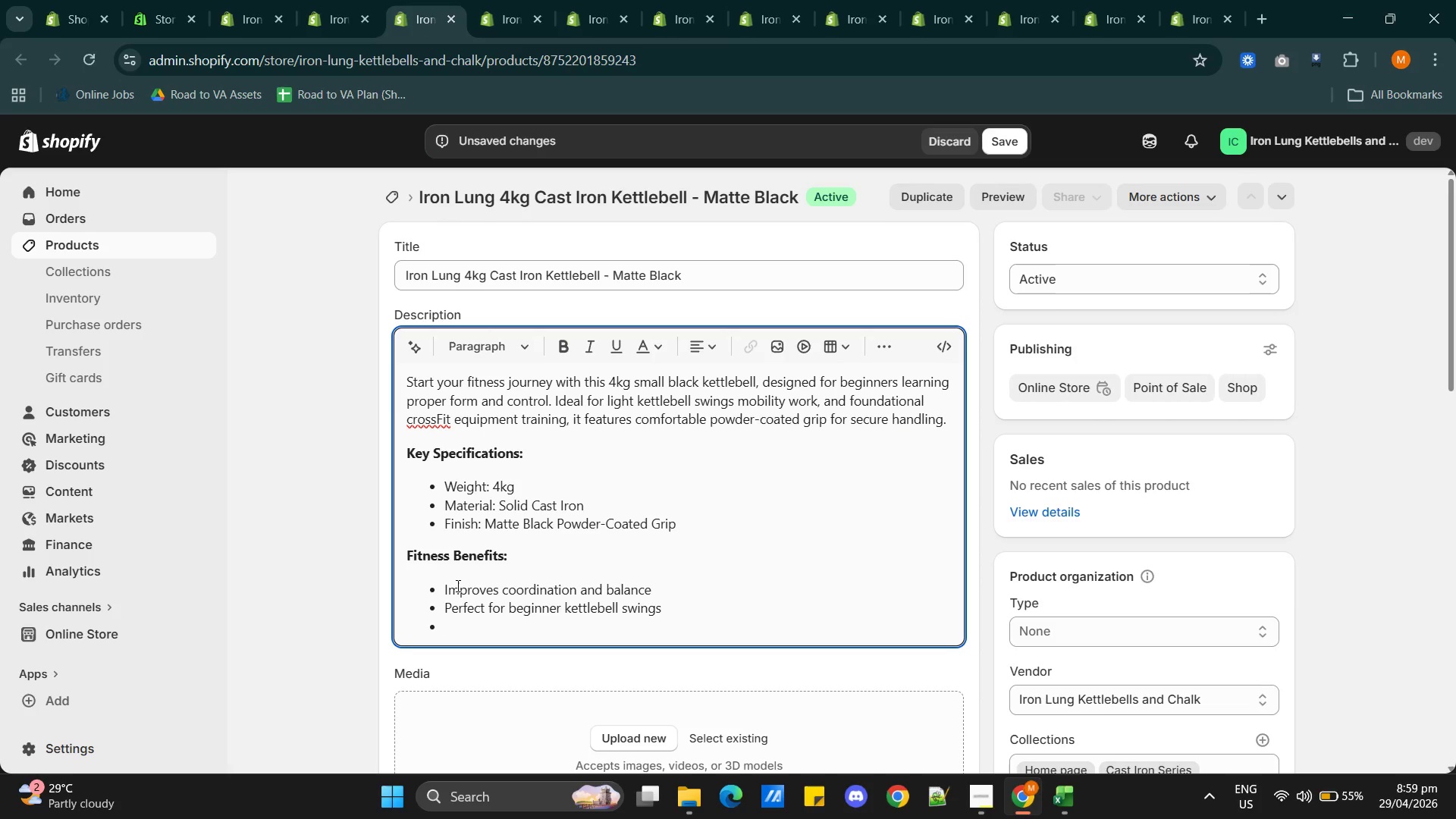 
type(Enhances mon)
key(Backspace)
type(bility and joint stability)
 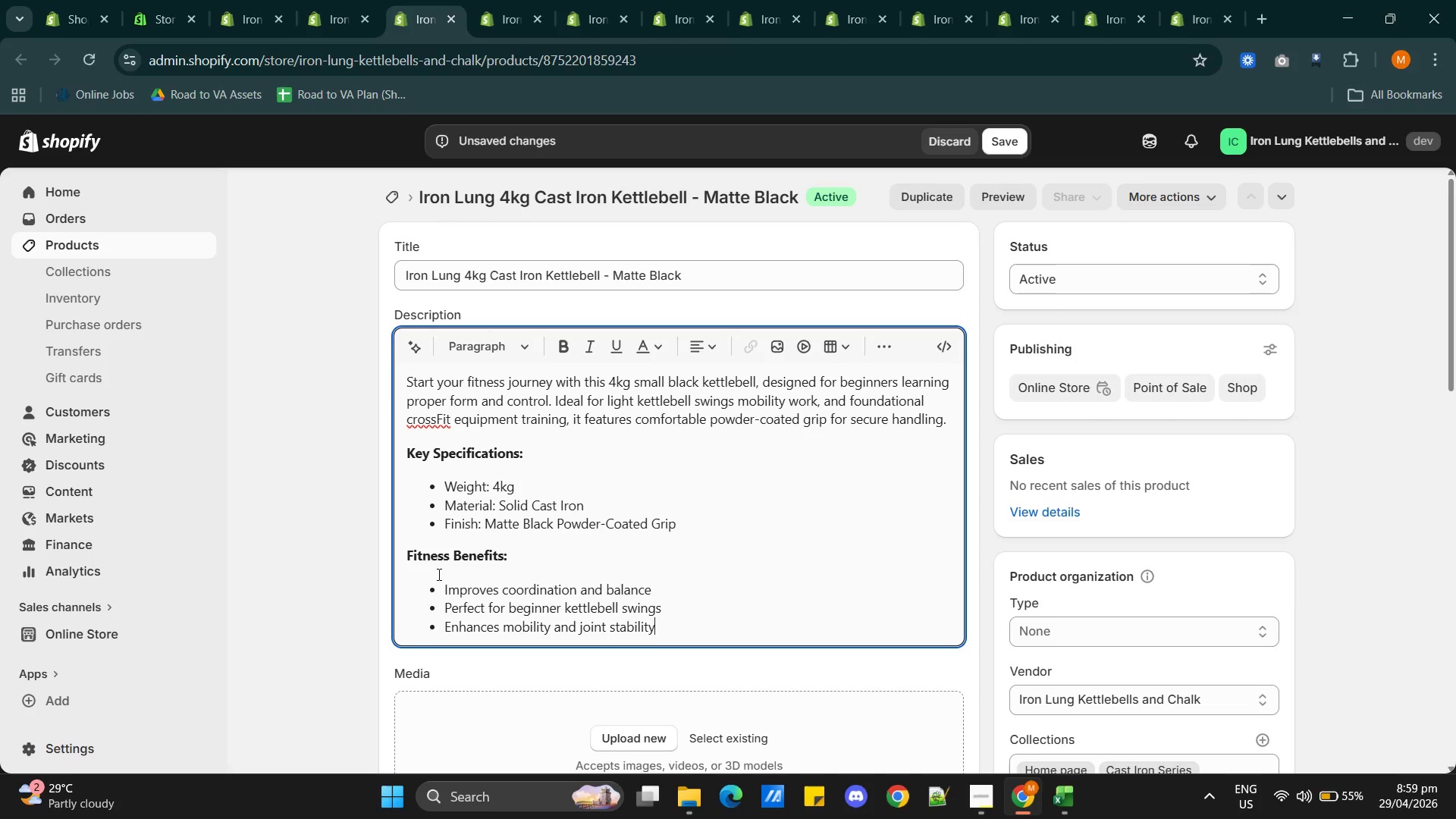 
scroll: coordinate [680, 546], scroll_direction: down, amount: 2.0
 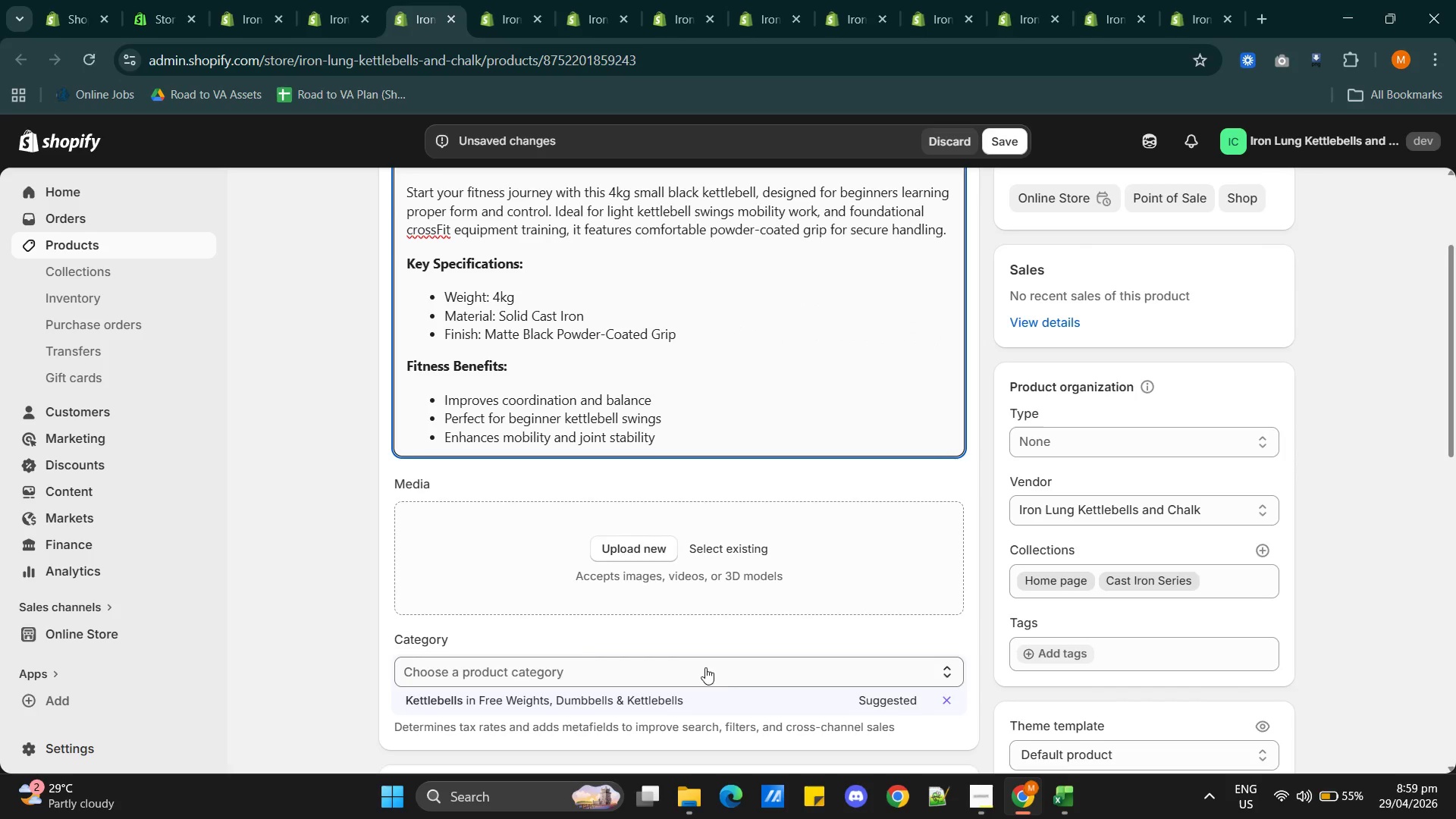 
scroll: coordinate [751, 669], scroll_direction: up, amount: 3.0
 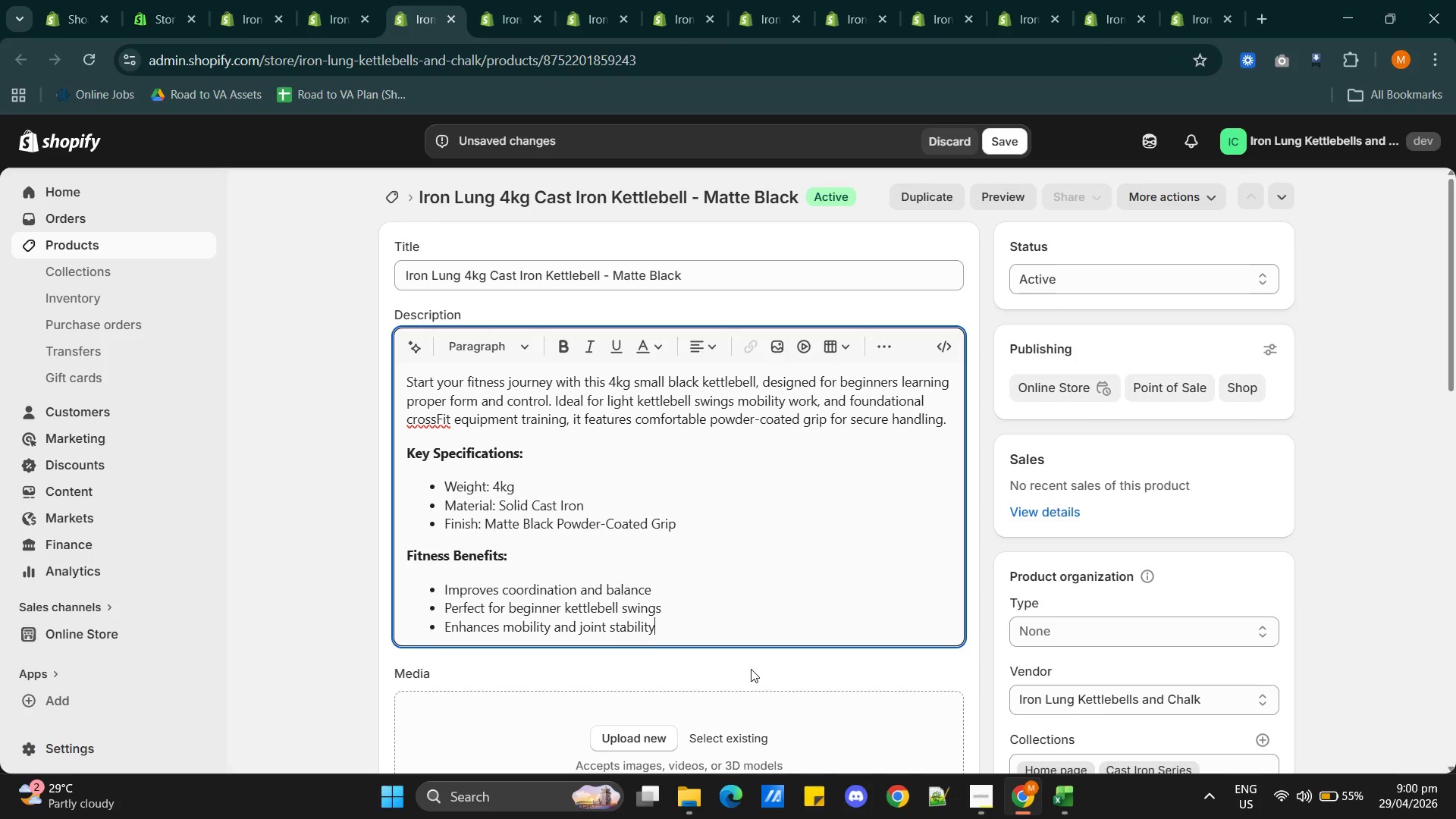 
wait(41.0)
 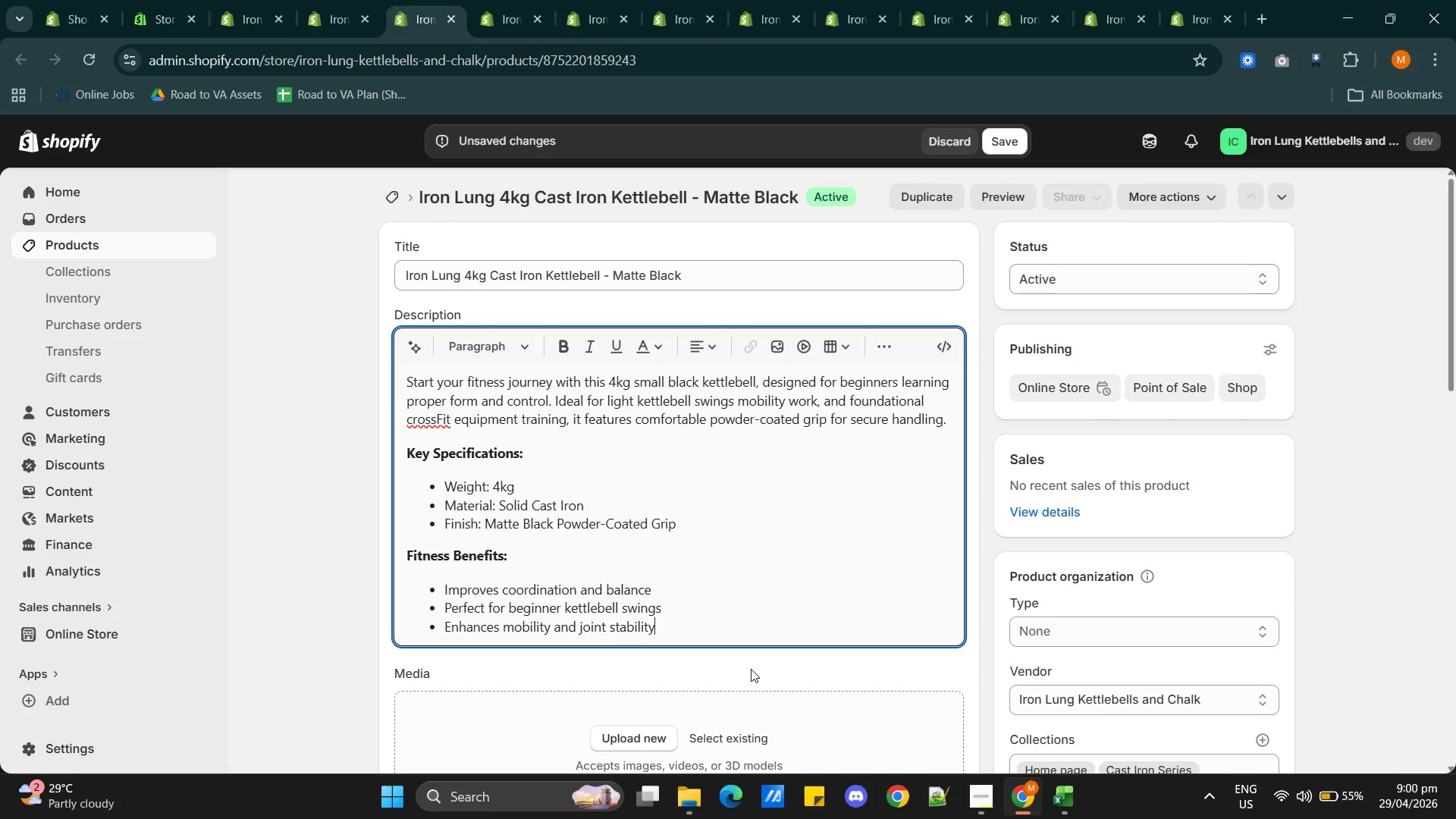 
scroll: coordinate [771, 558], scroll_direction: down, amount: 7.0
 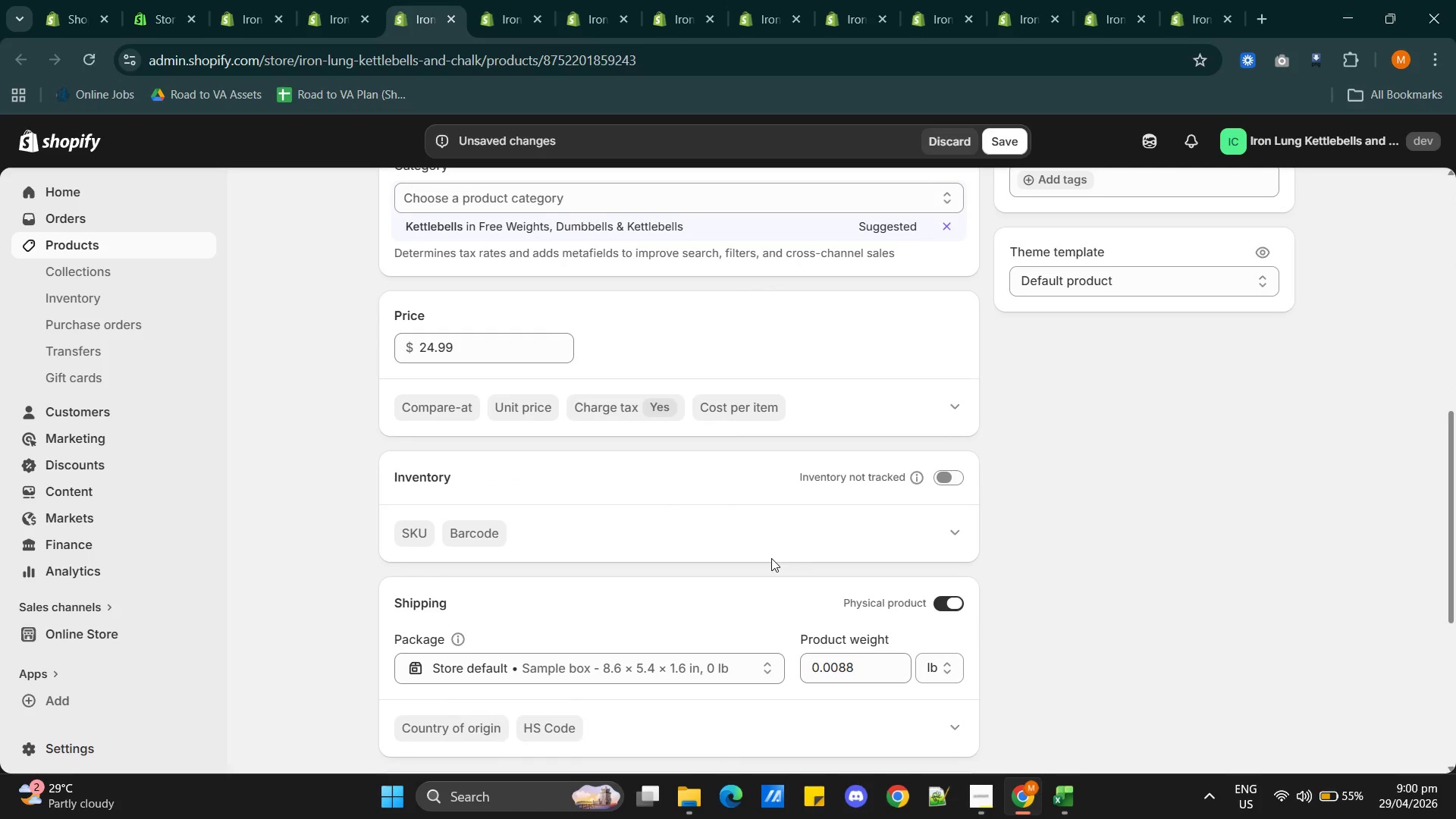 
scroll: coordinate [771, 558], scroll_direction: up, amount: 4.0
 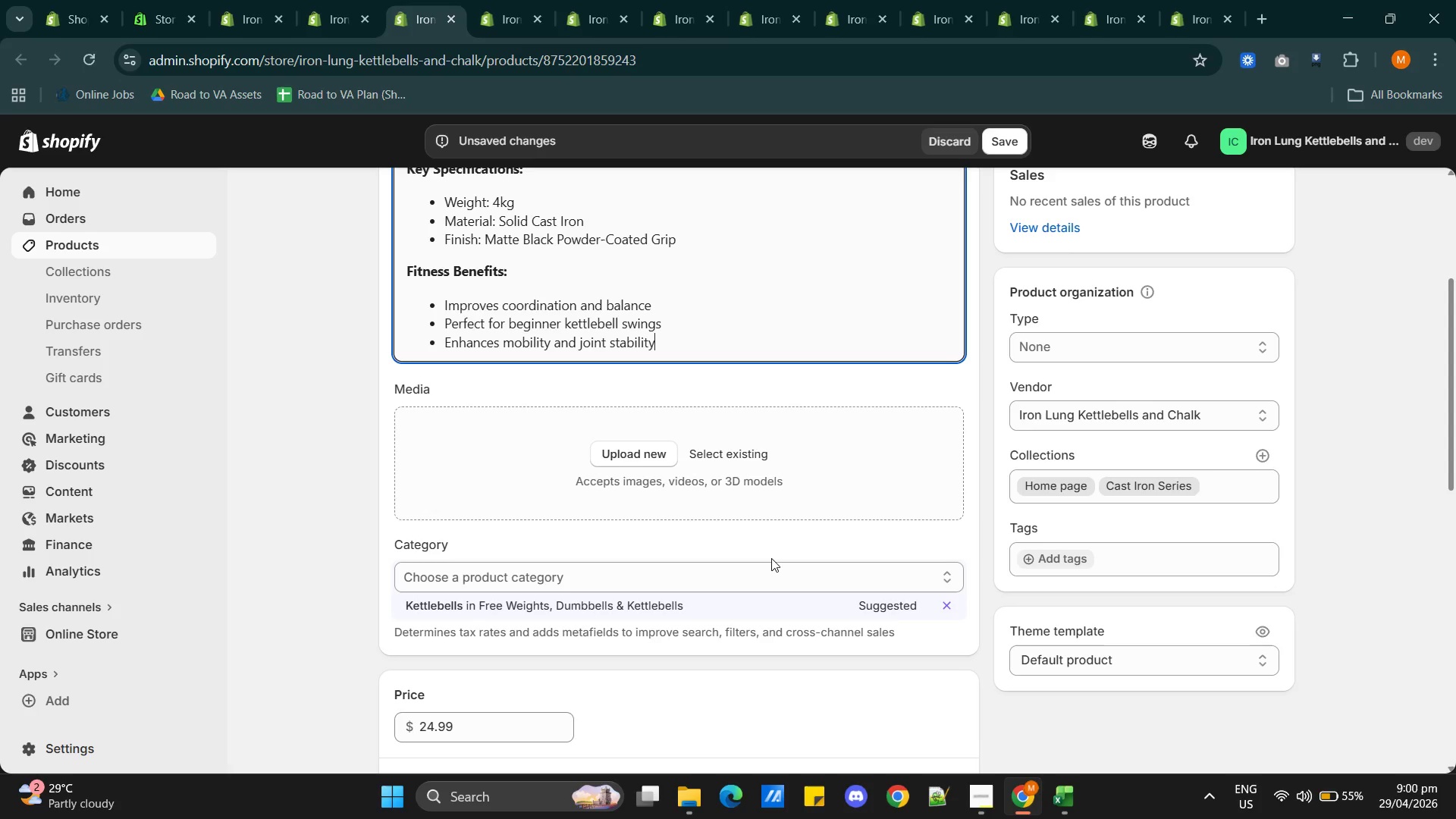 
wait(18.27)
 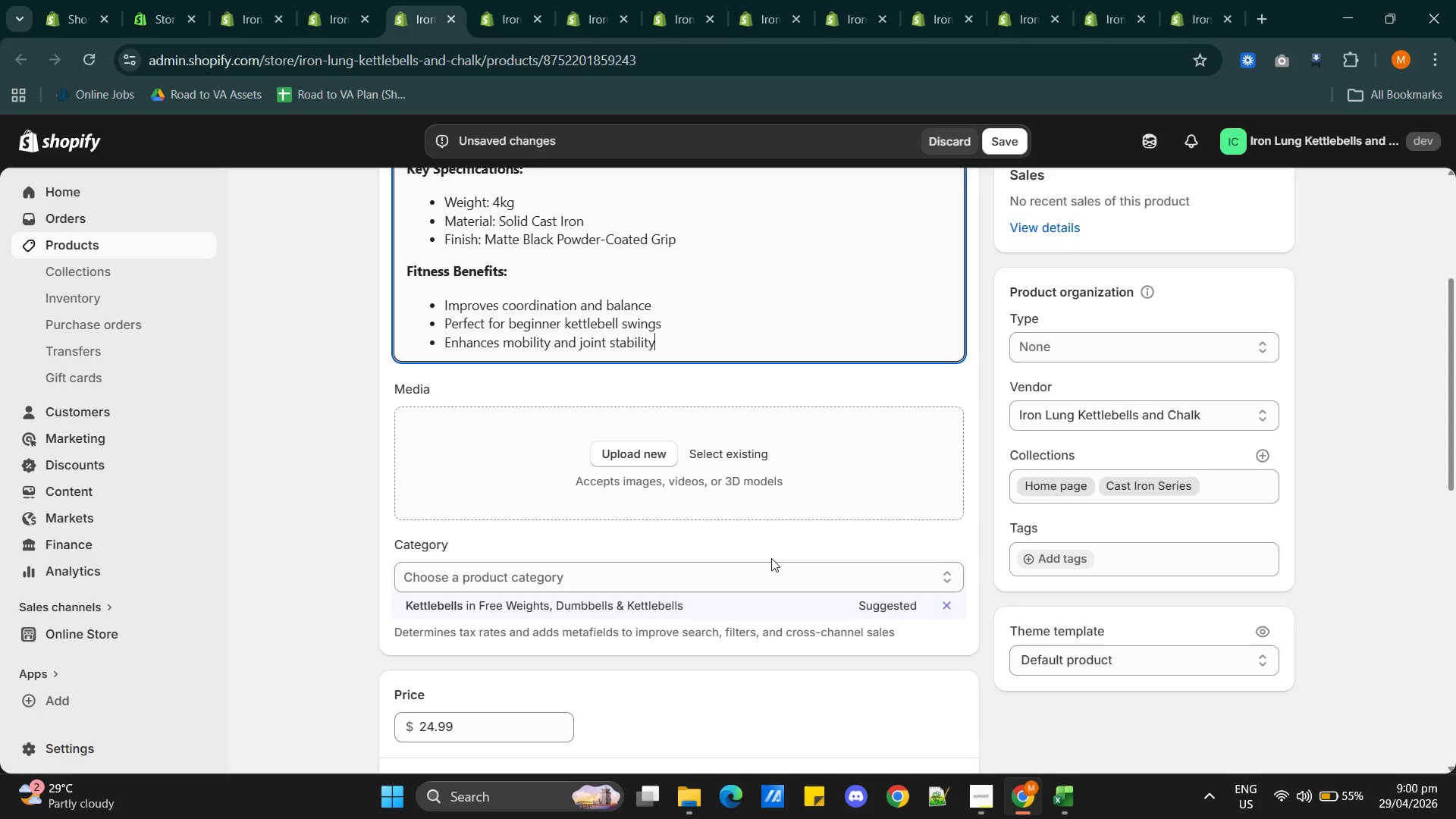 
scroll: coordinate [585, 490], scroll_direction: up, amount: 8.0
 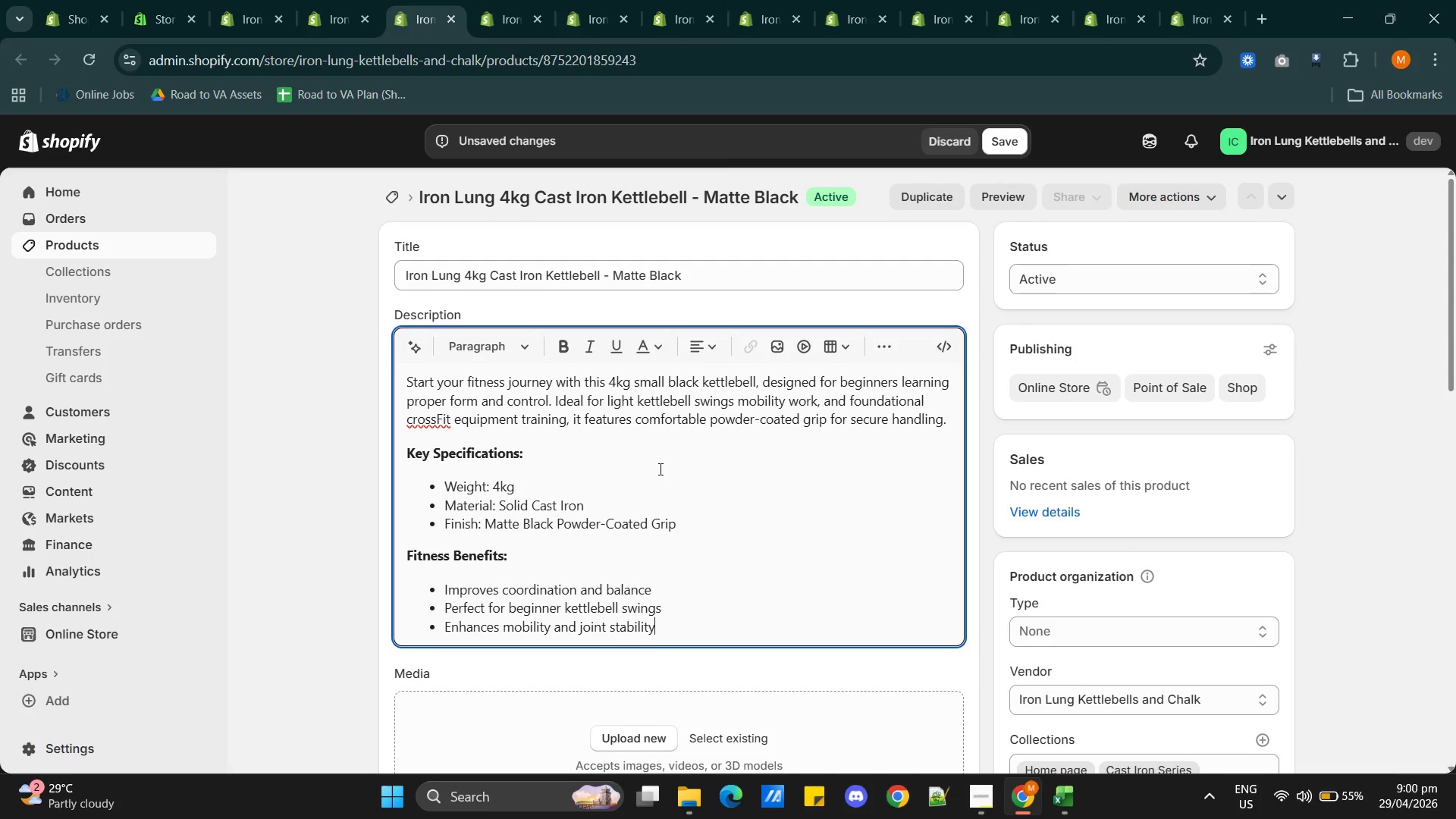 
scroll: coordinate [659, 469], scroll_direction: down, amount: 3.0
 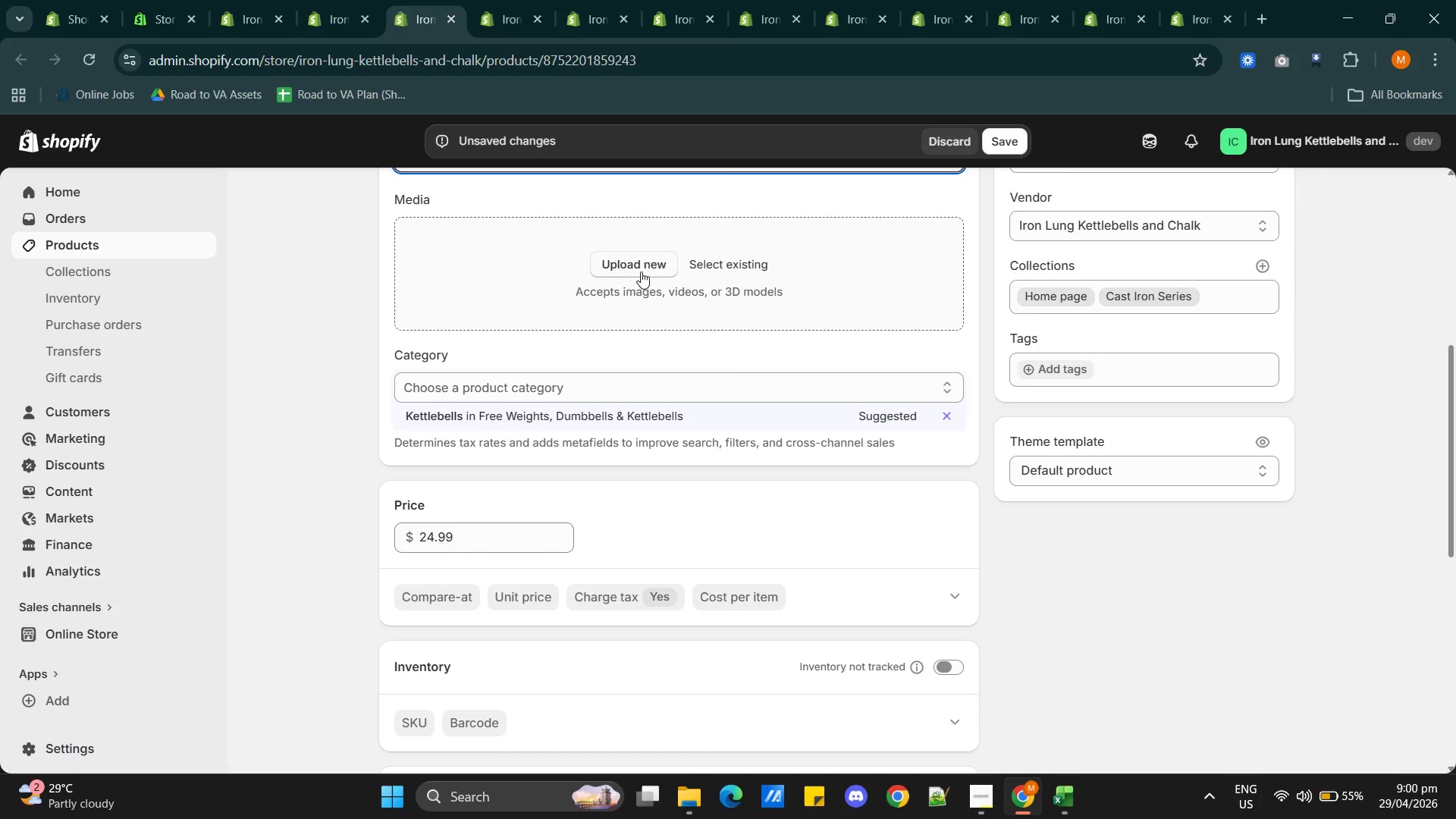 
left_click([641, 264])
 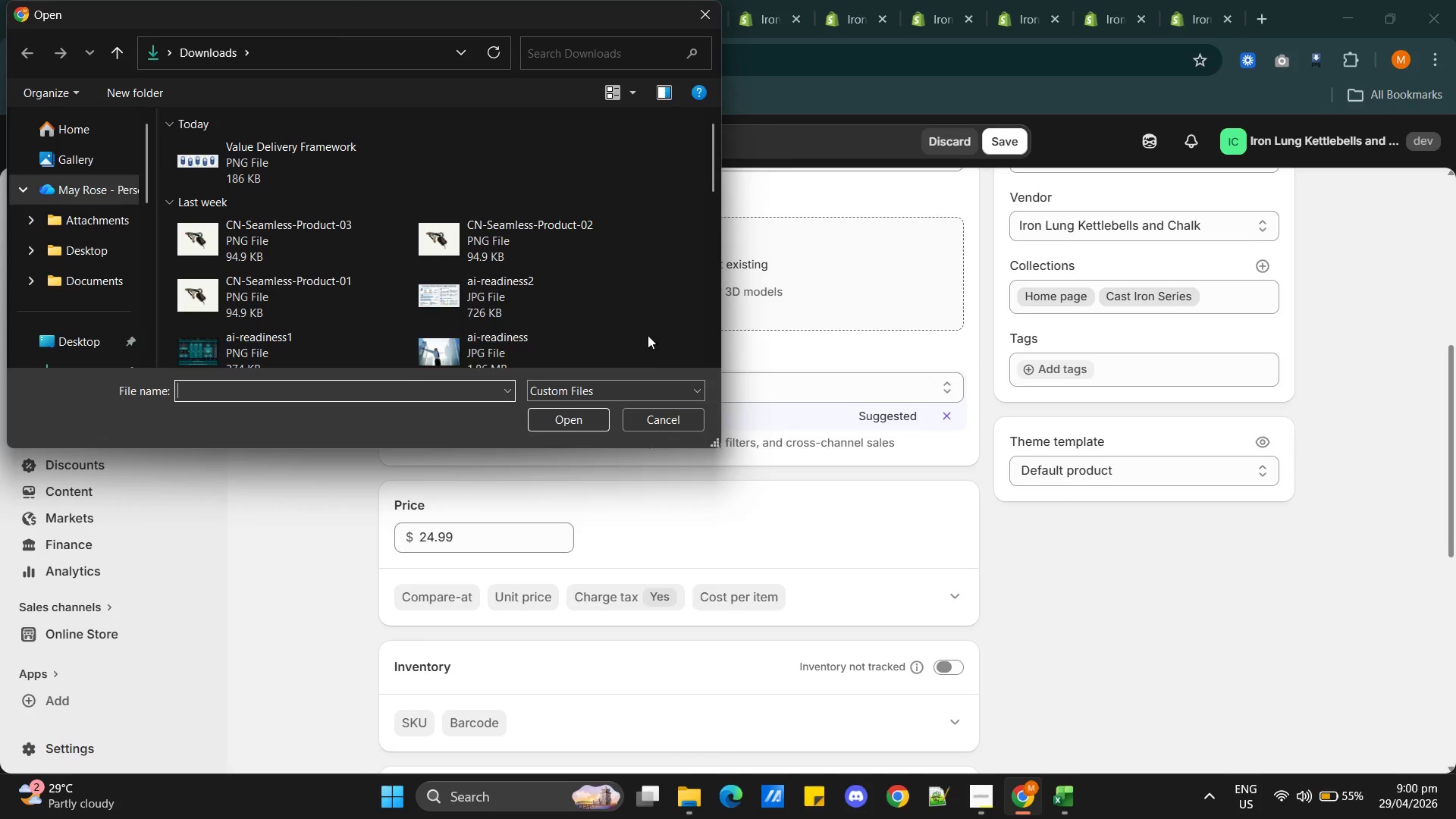 
left_click([657, 417])
 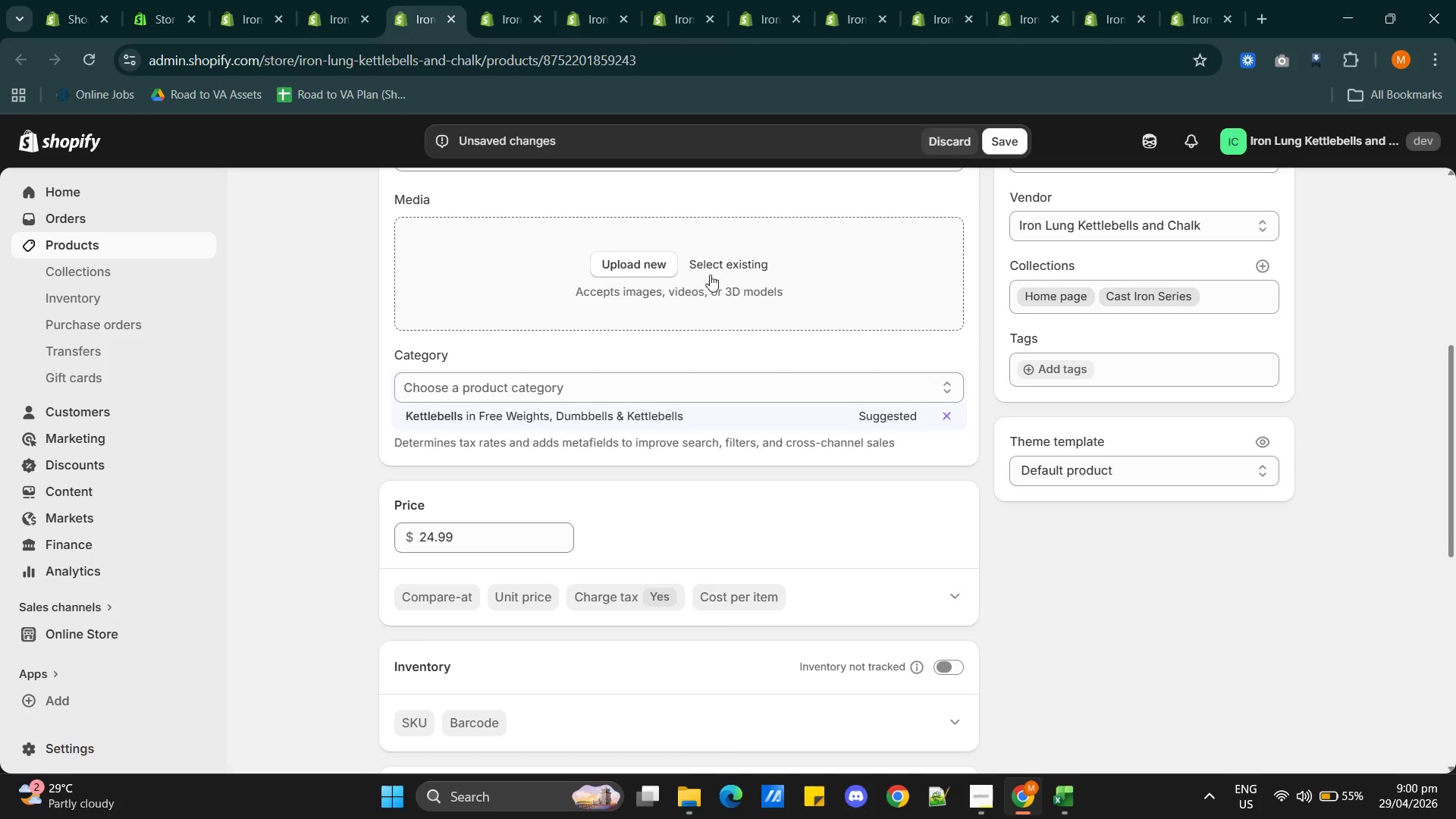 
left_click([714, 270])
 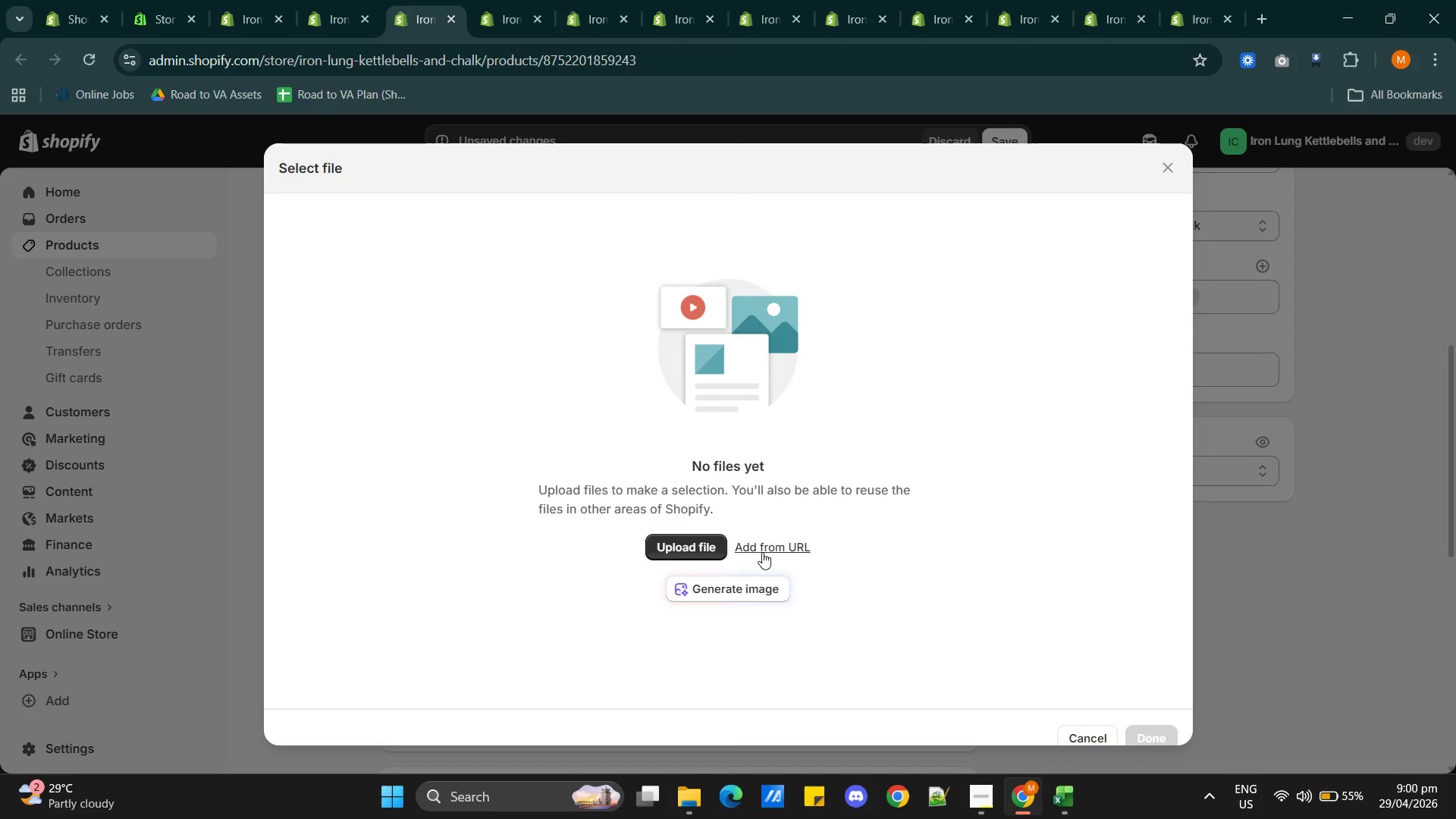 
left_click([726, 583])
 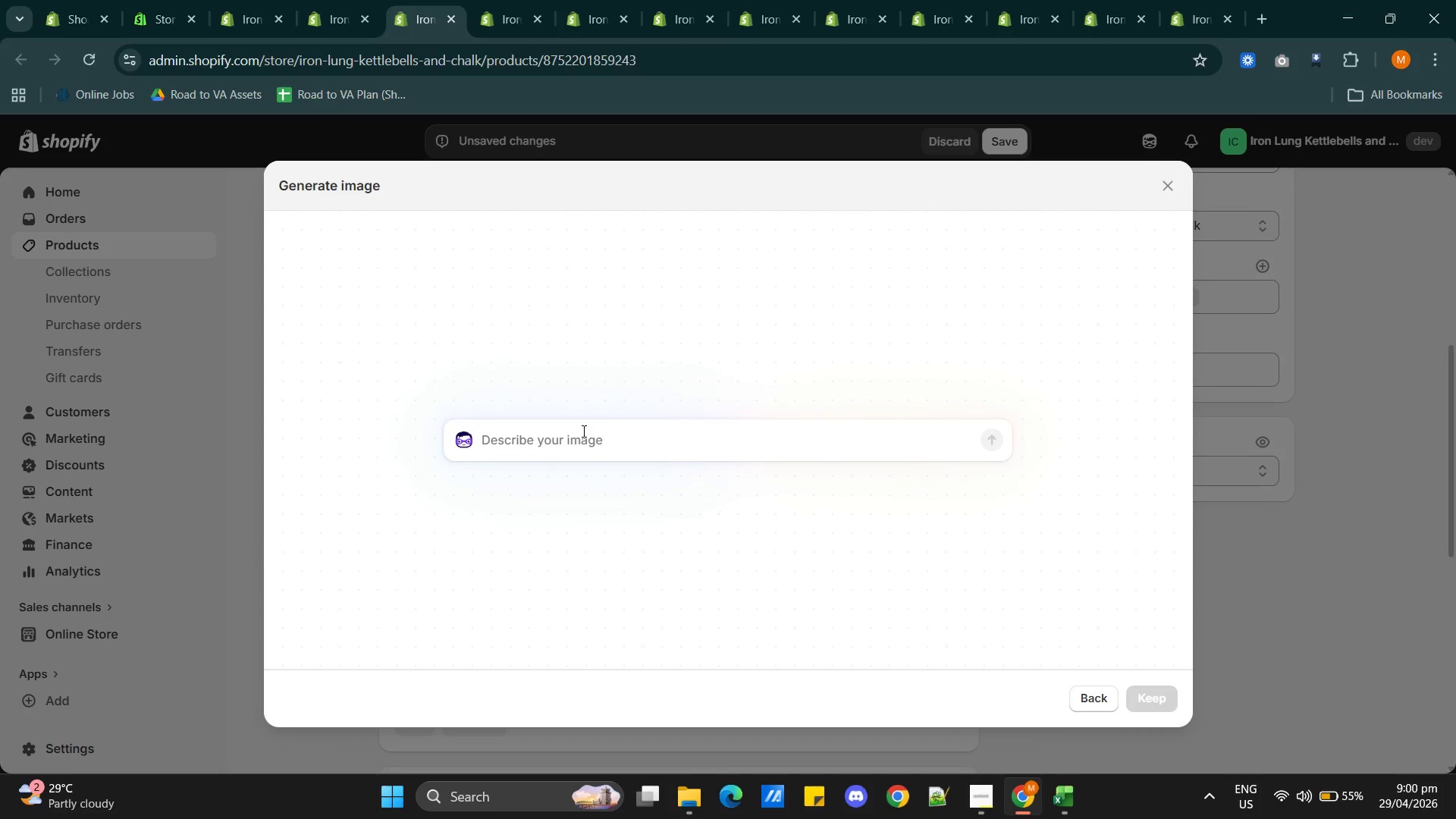 
type(Iron Lung 4kg cast iron kettleball matte black for )
 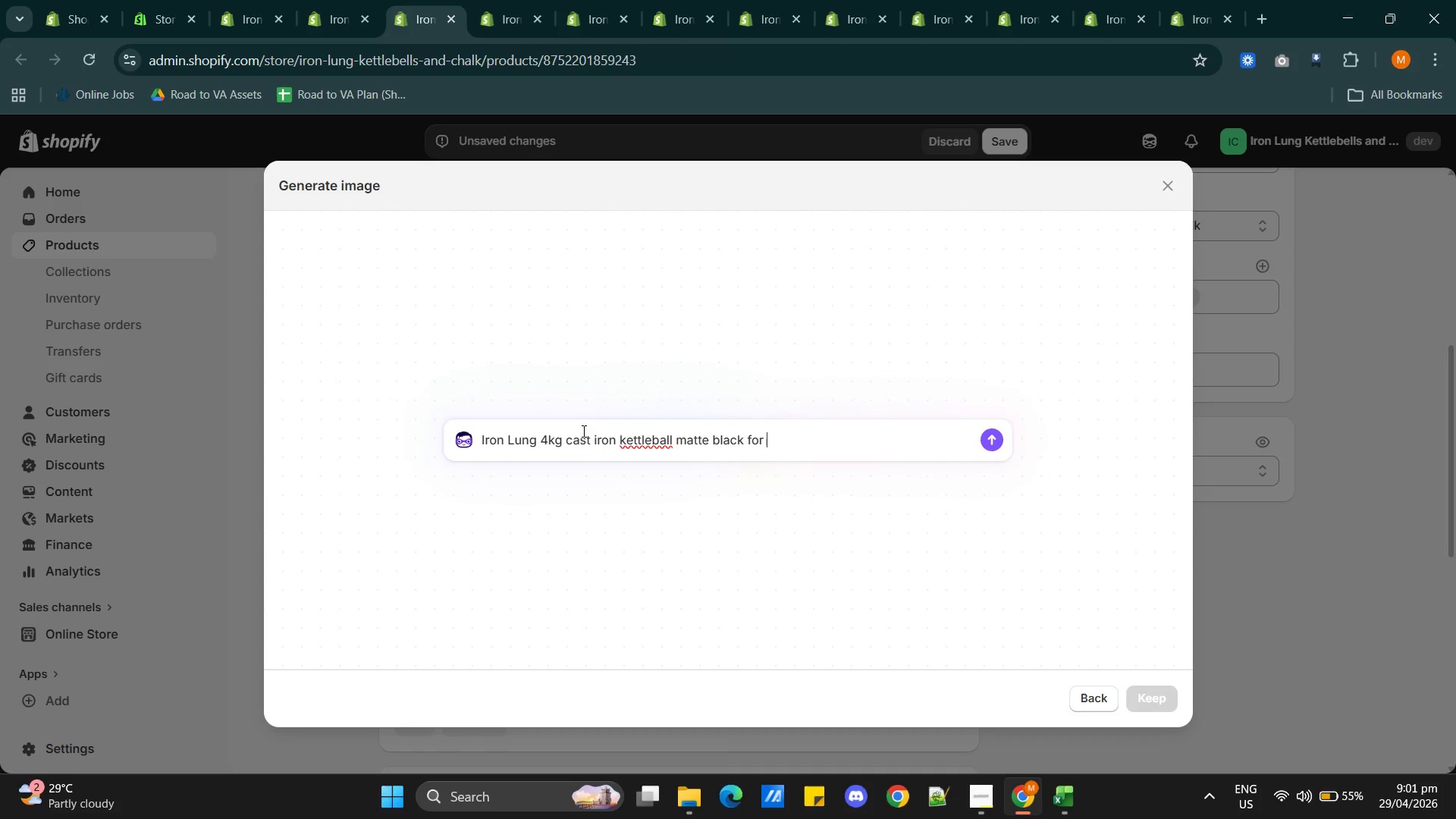 
type(beginner strenght)
key(Backspace)
key(Backspace)
type(th training)
 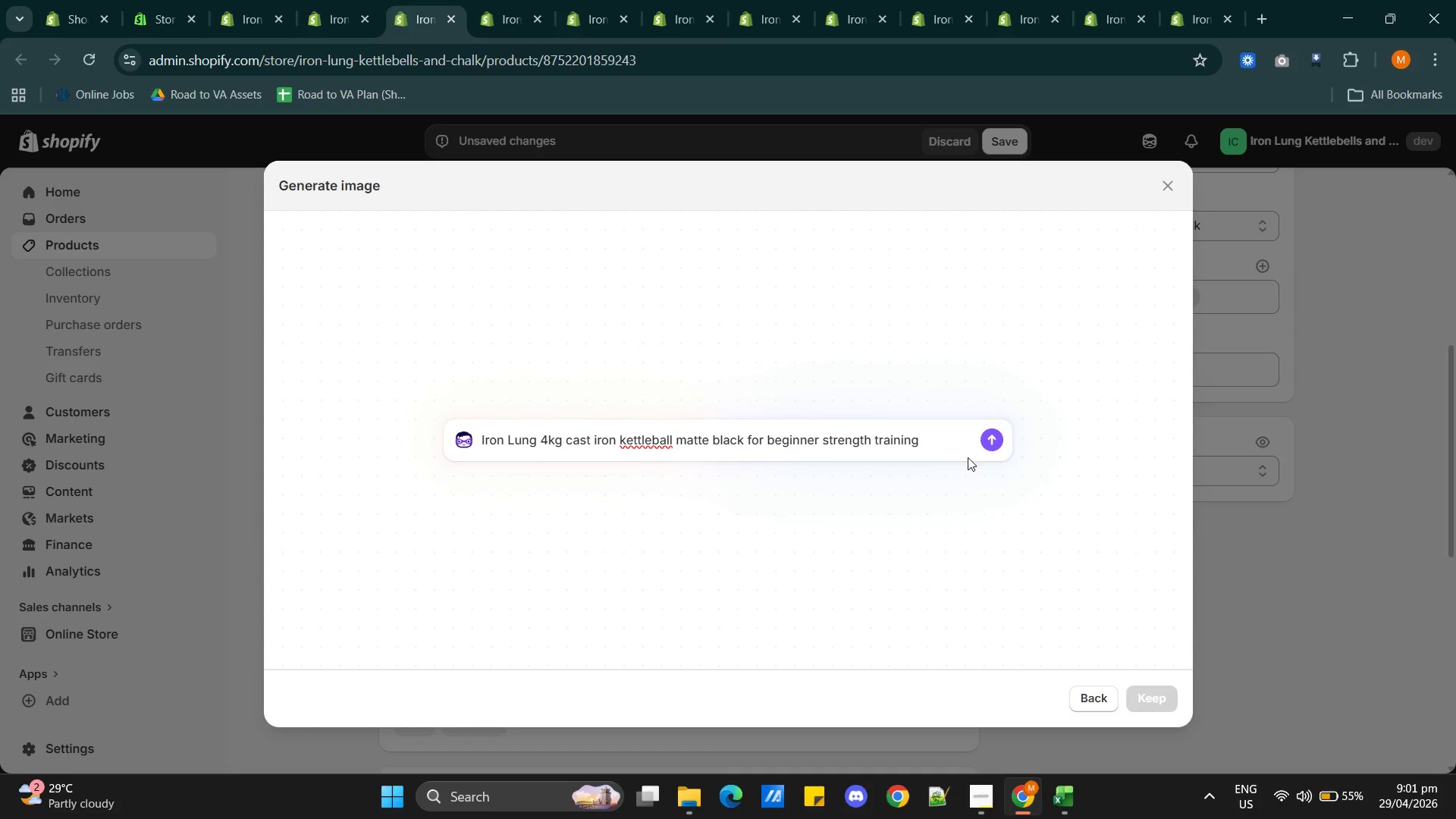 
left_click([987, 441])
 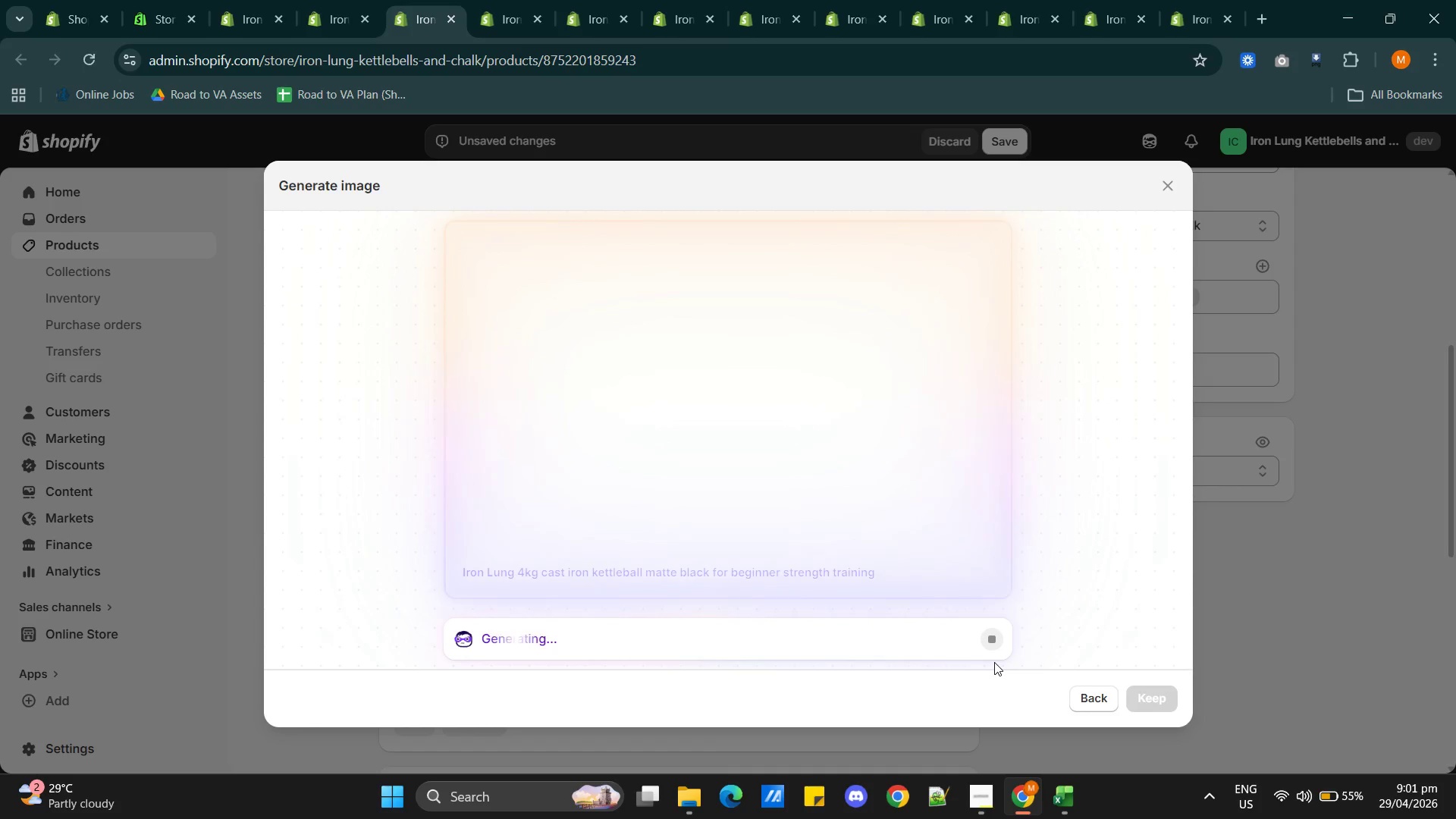 
wait(29.86)
 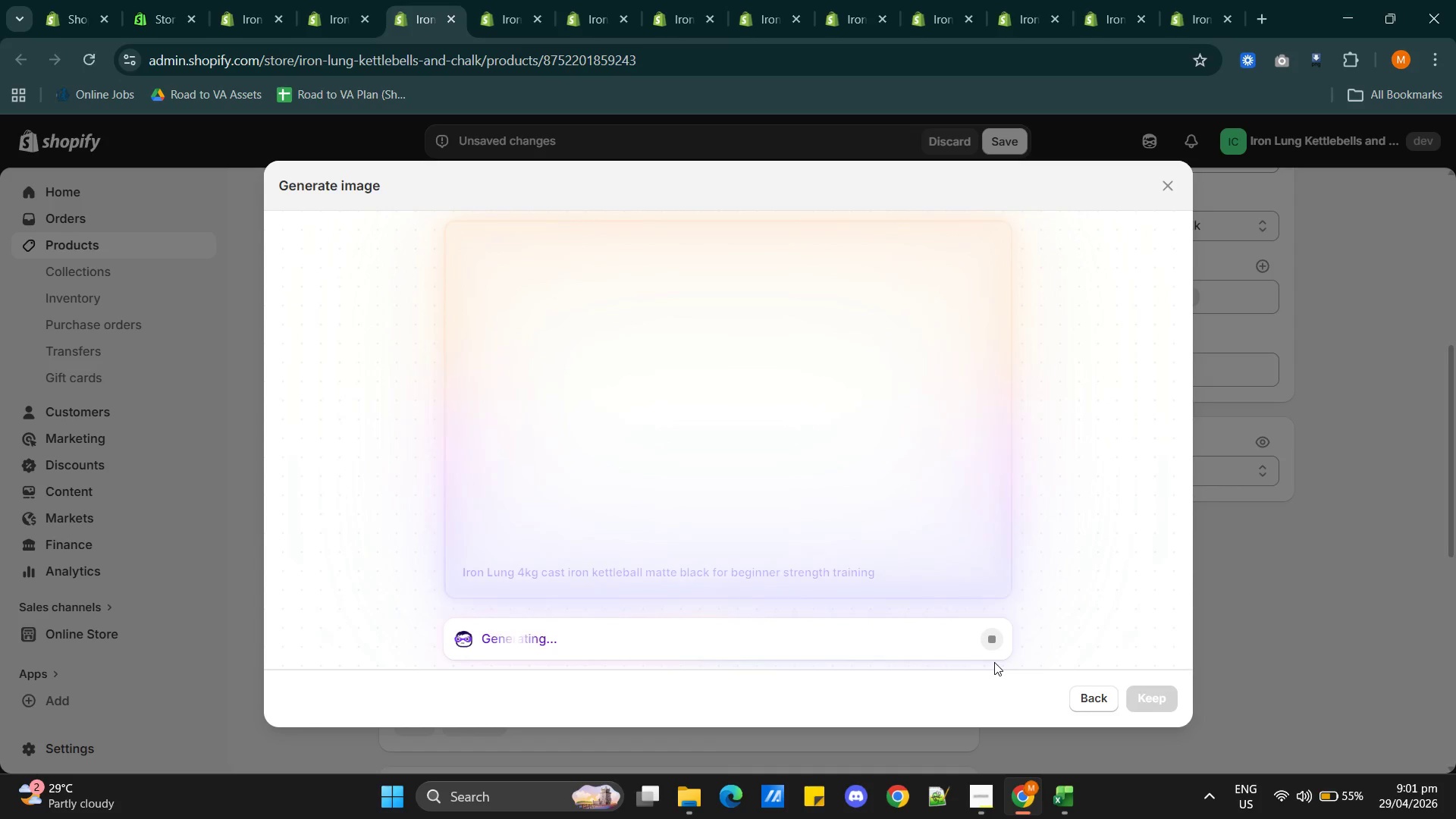 
left_click([985, 802])